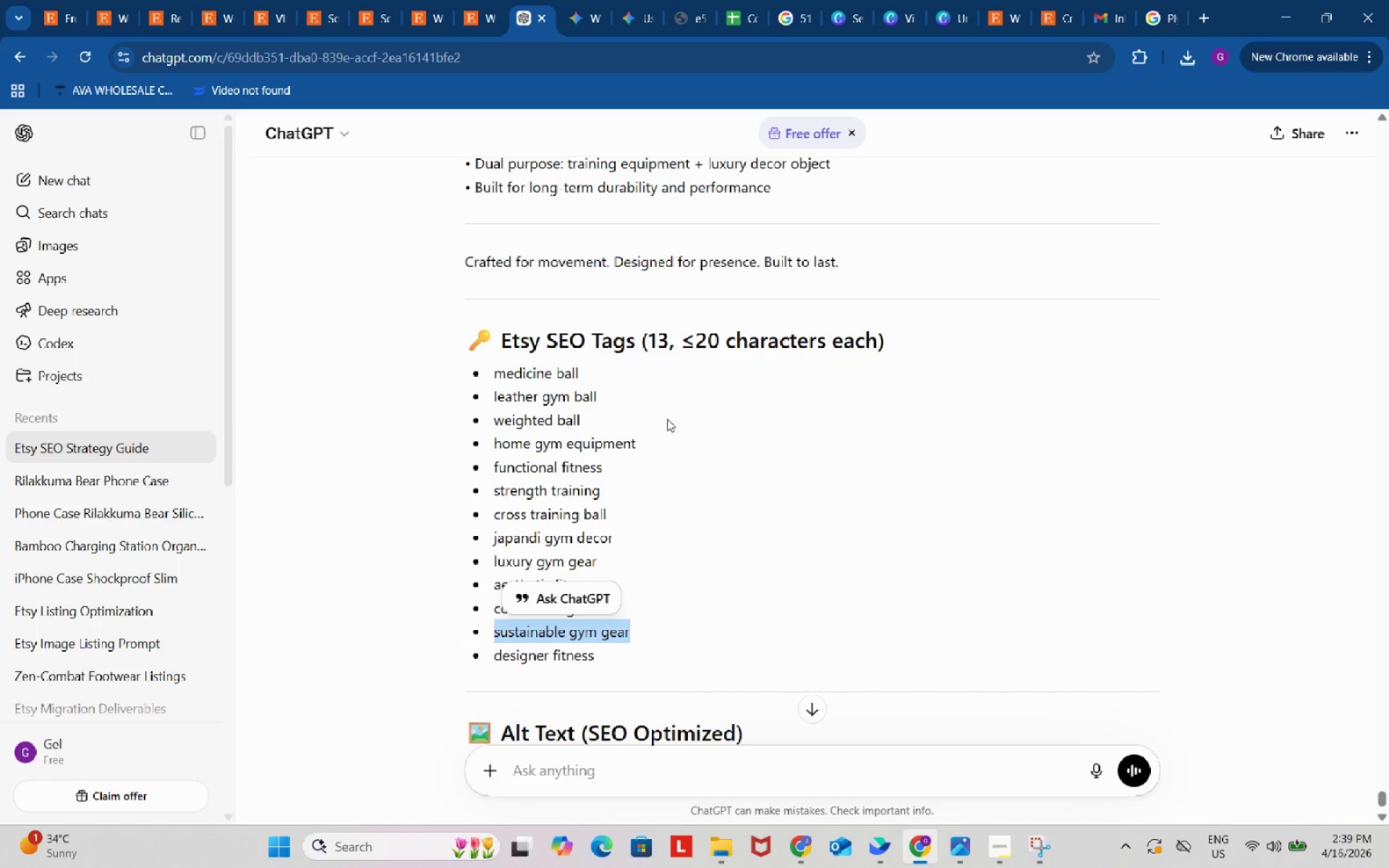 
key(Control+C)
 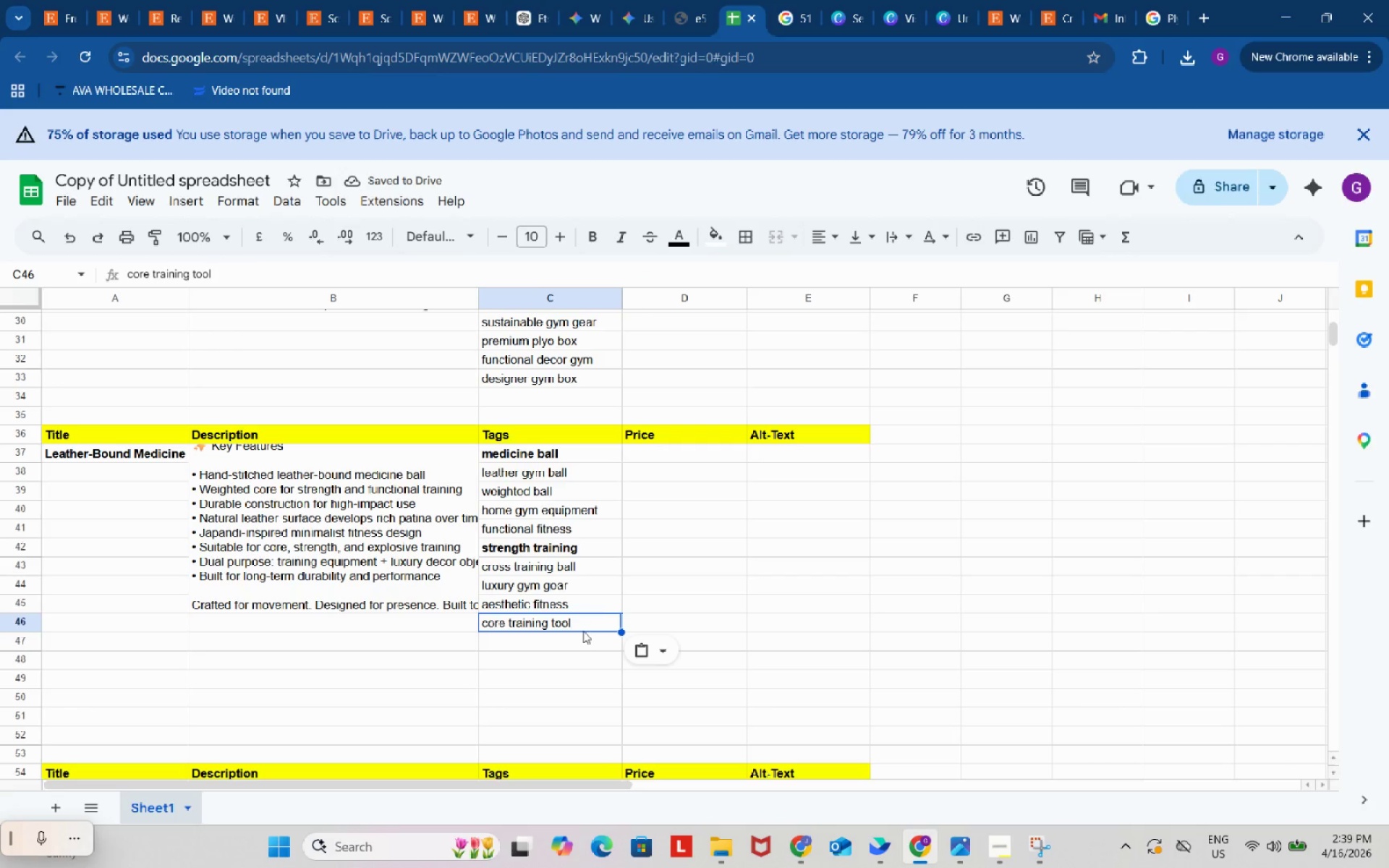 
left_click([581, 645])
 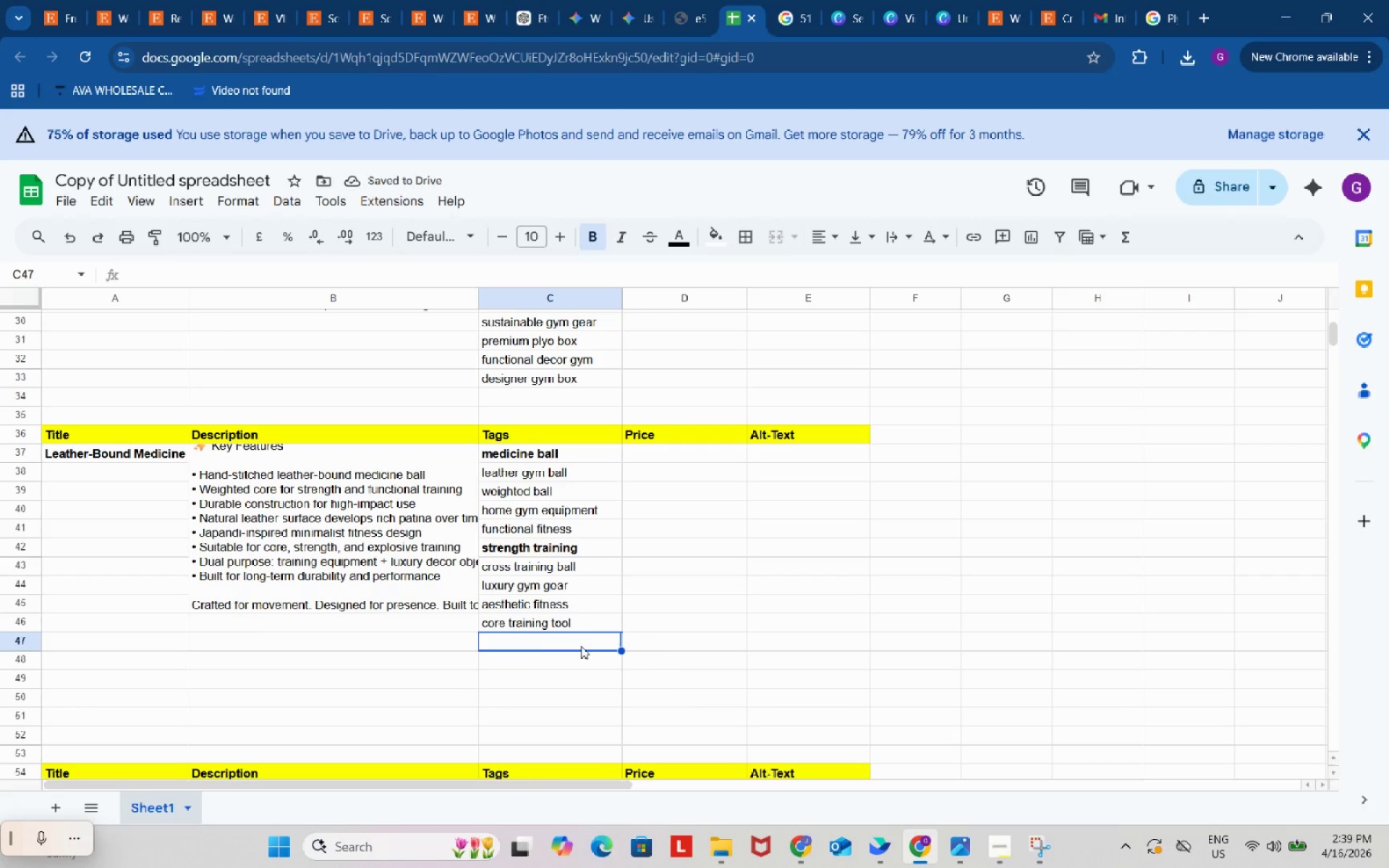 
key(Control+ControlLeft)
 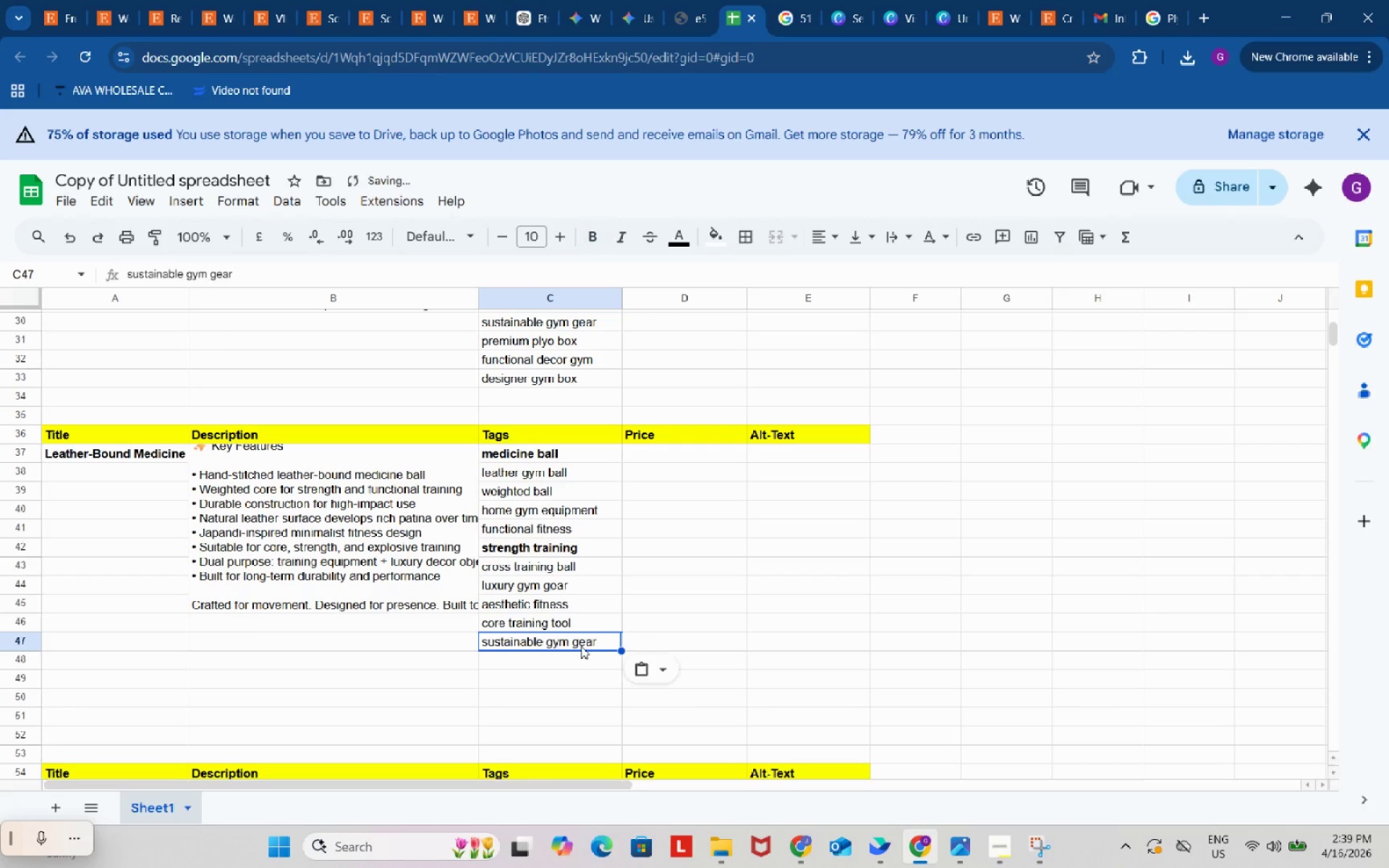 
key(Control+V)
 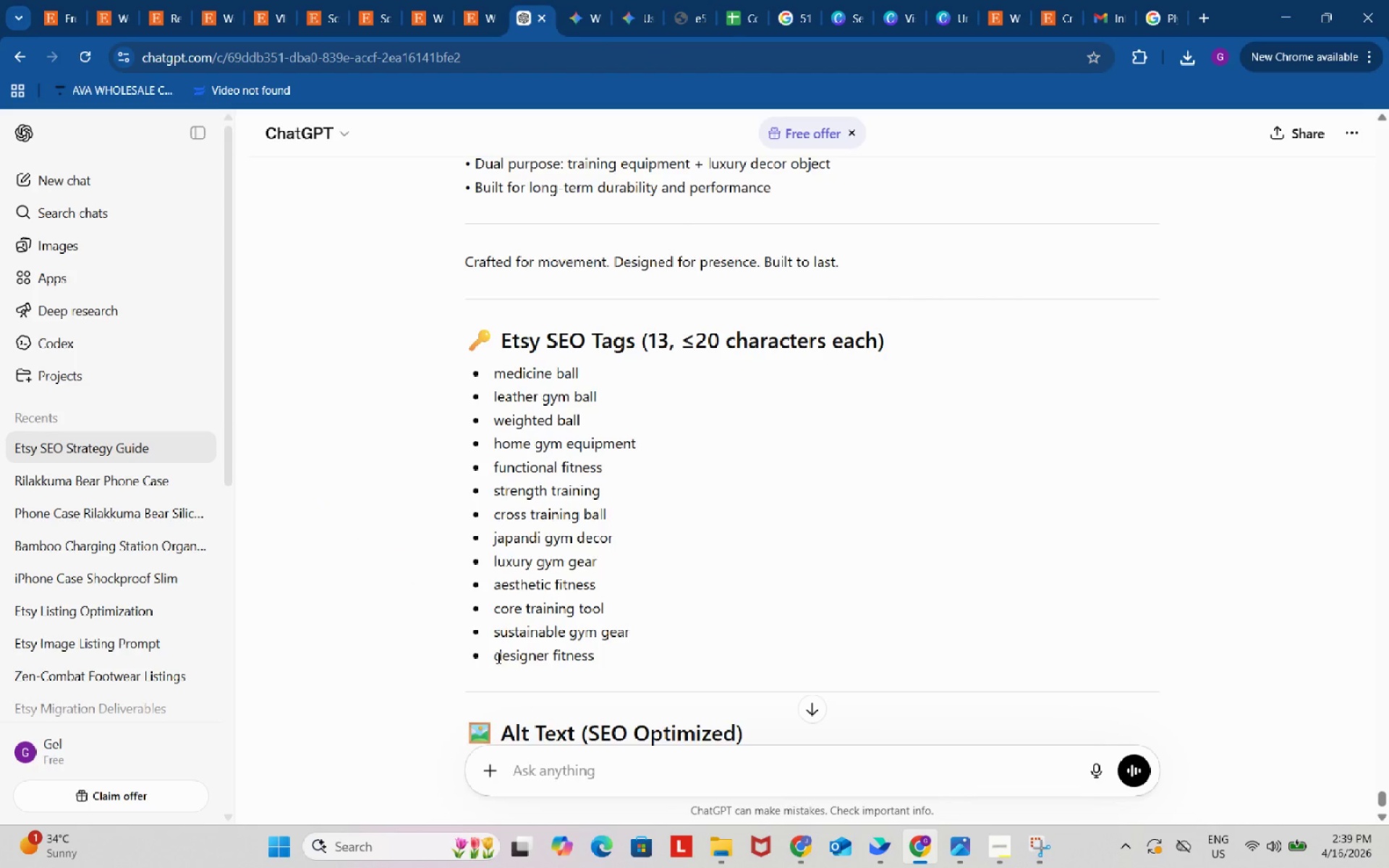 
left_click_drag(start_coordinate=[495, 658], to_coordinate=[611, 658])
 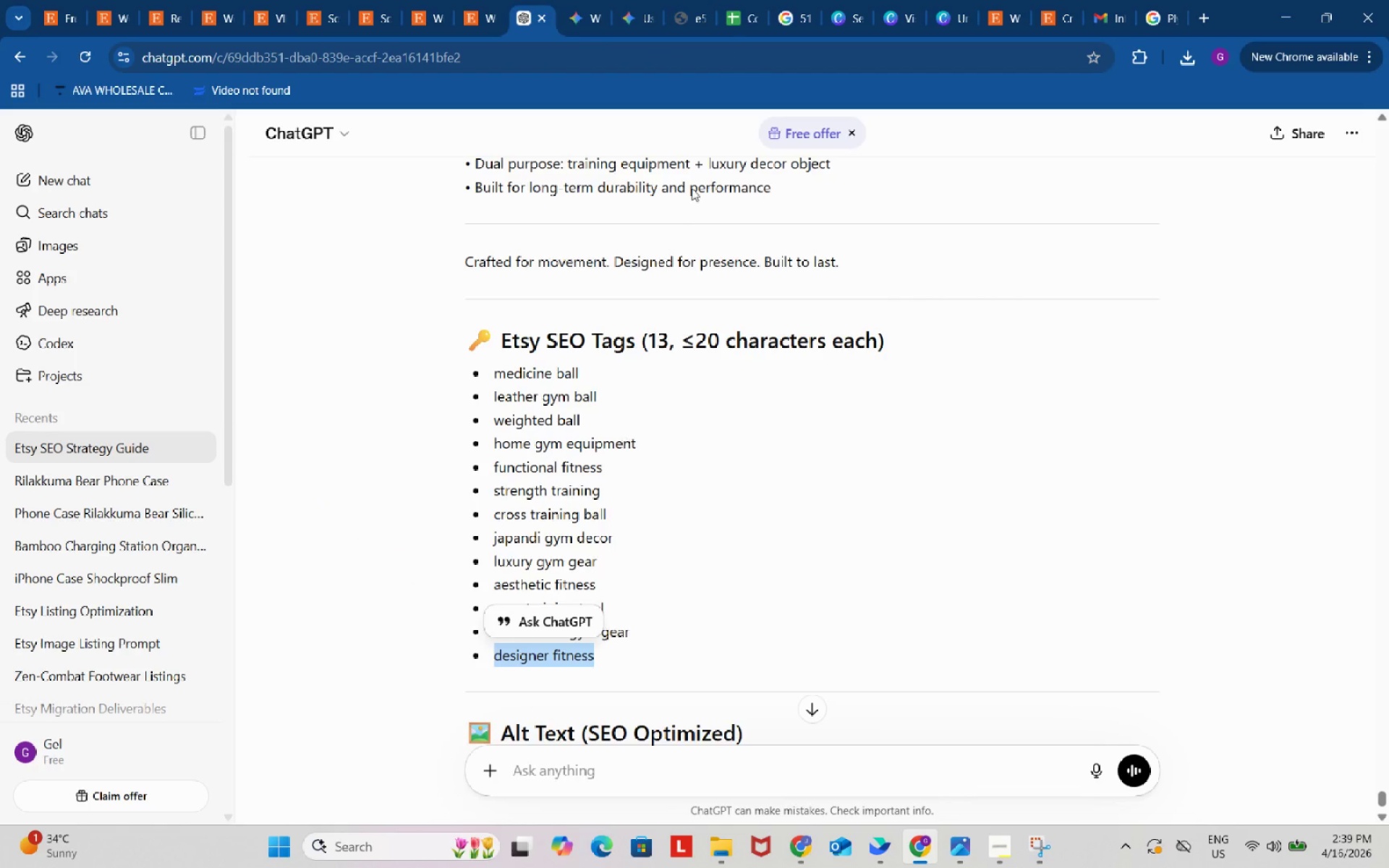 
key(Control+ControlLeft)
 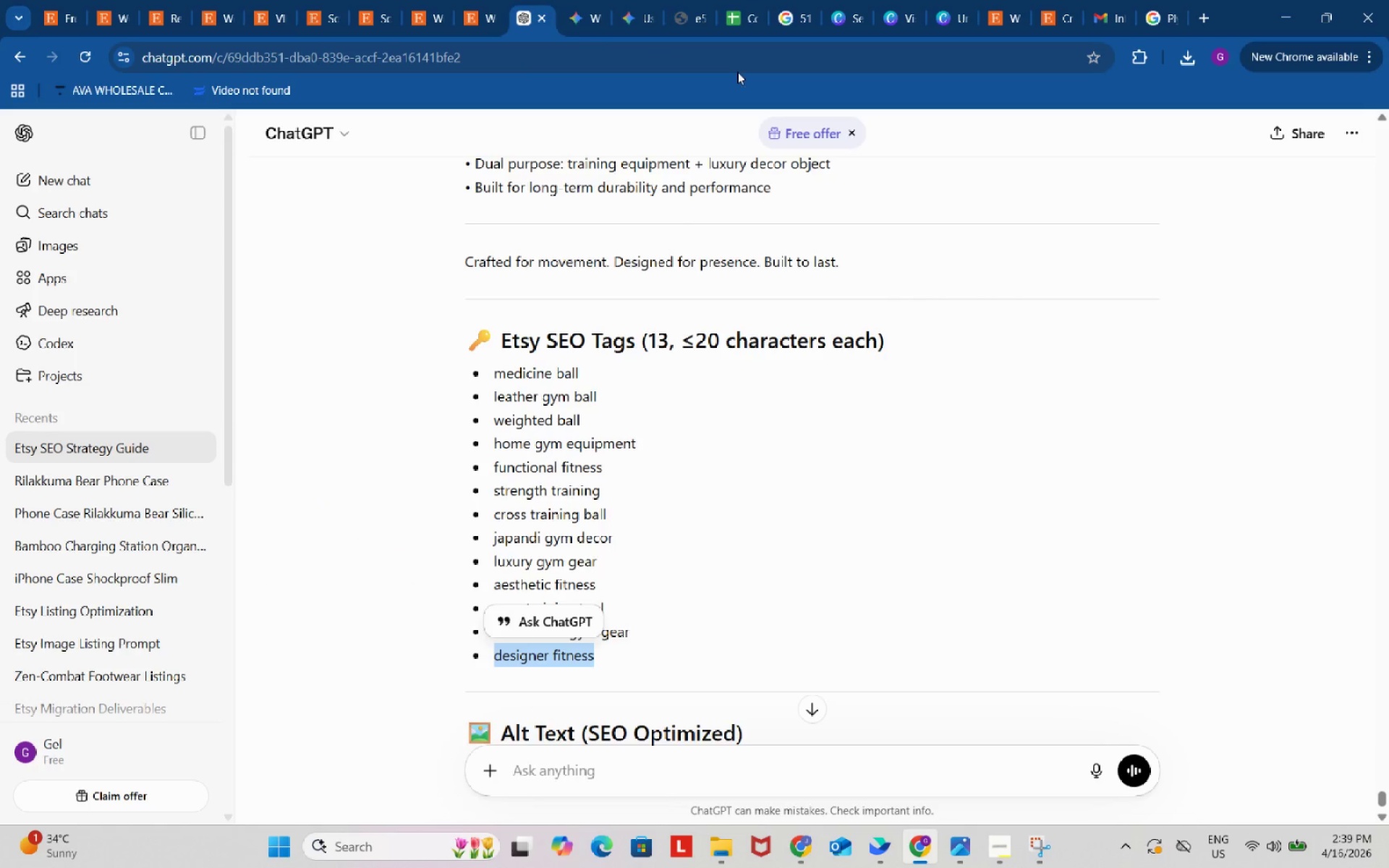 
key(Control+C)
 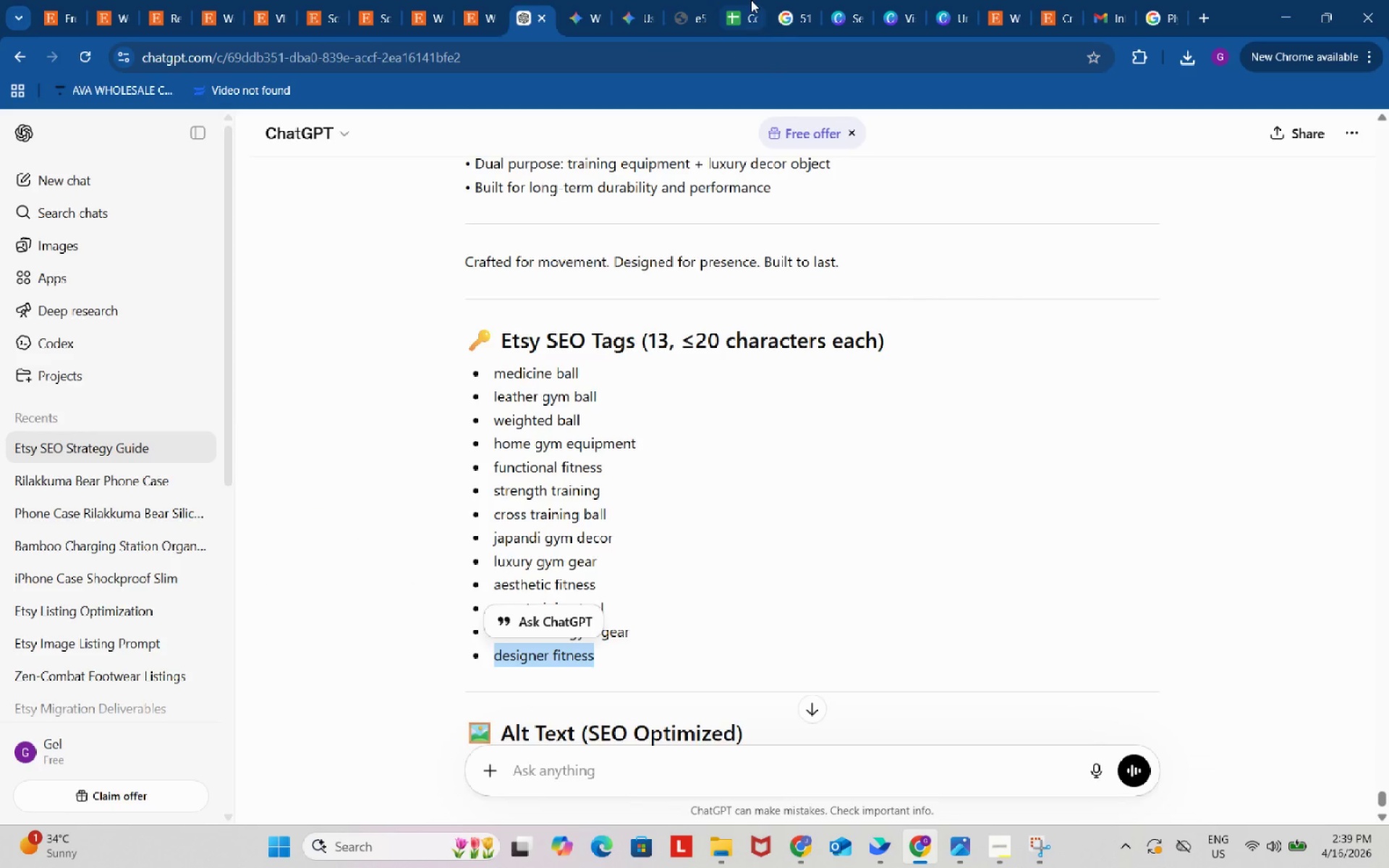 
left_click_drag(start_coordinate=[751, 0], to_coordinate=[747, 13])
 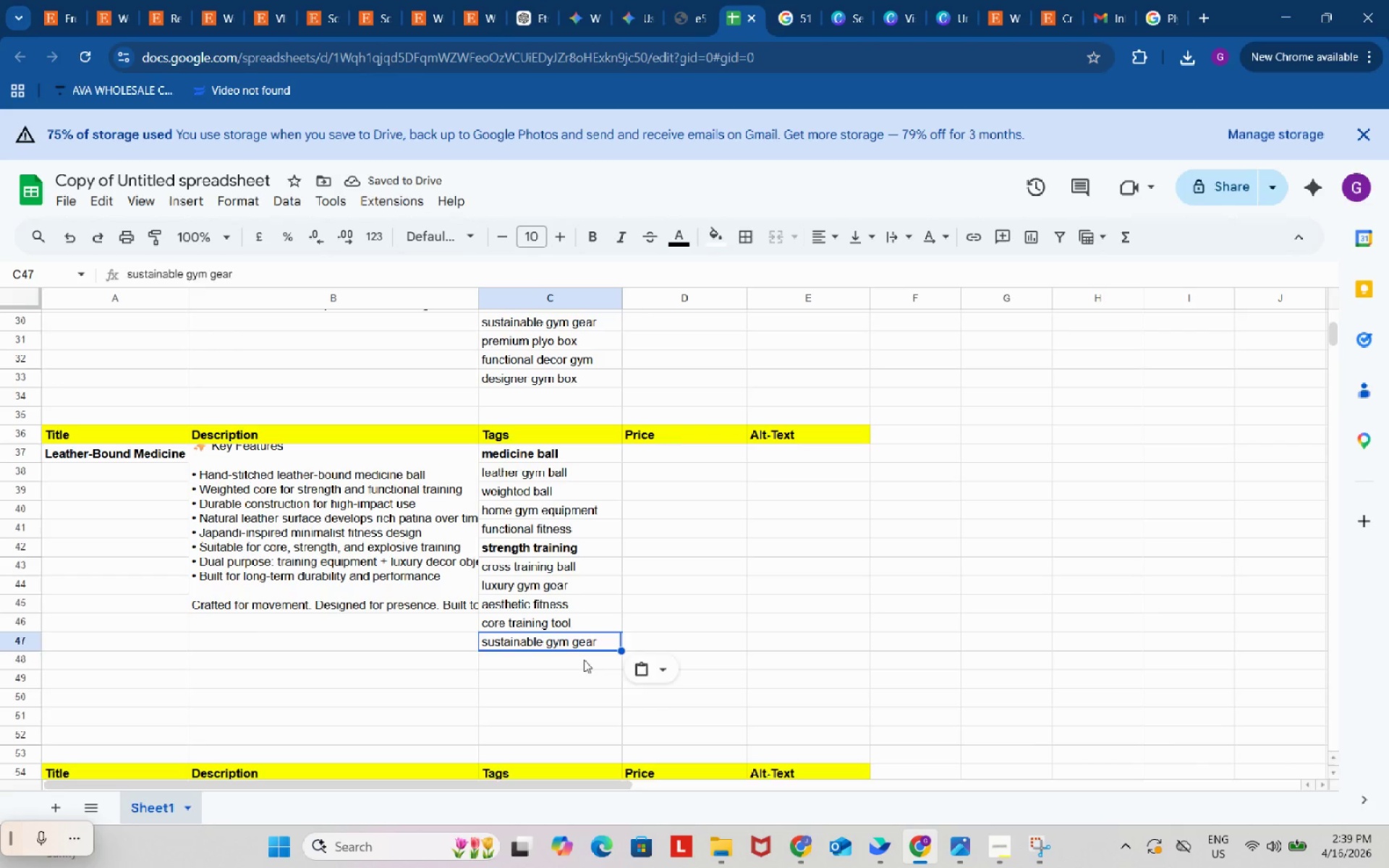 
left_click([584, 660])
 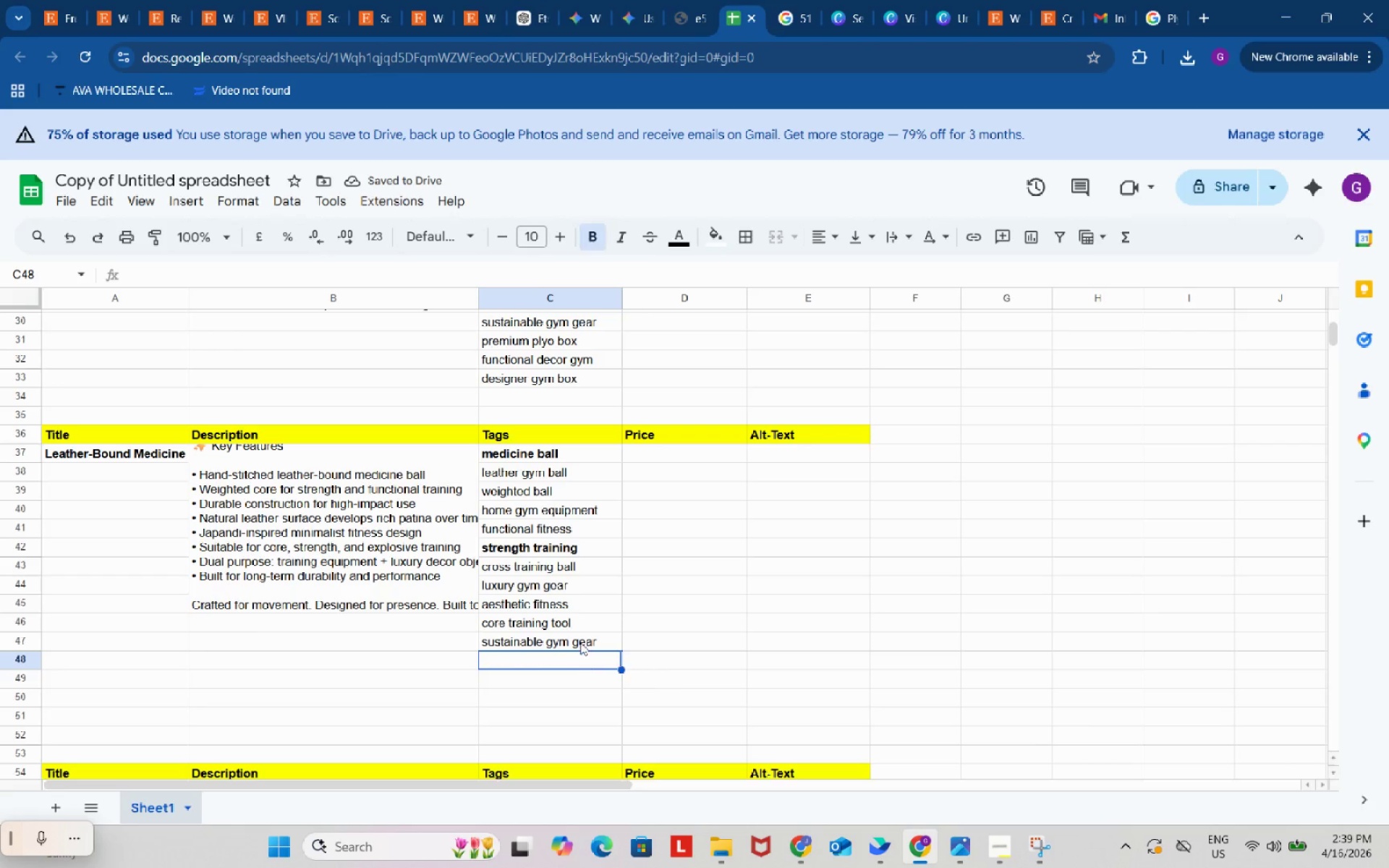 
key(Control+ControlLeft)
 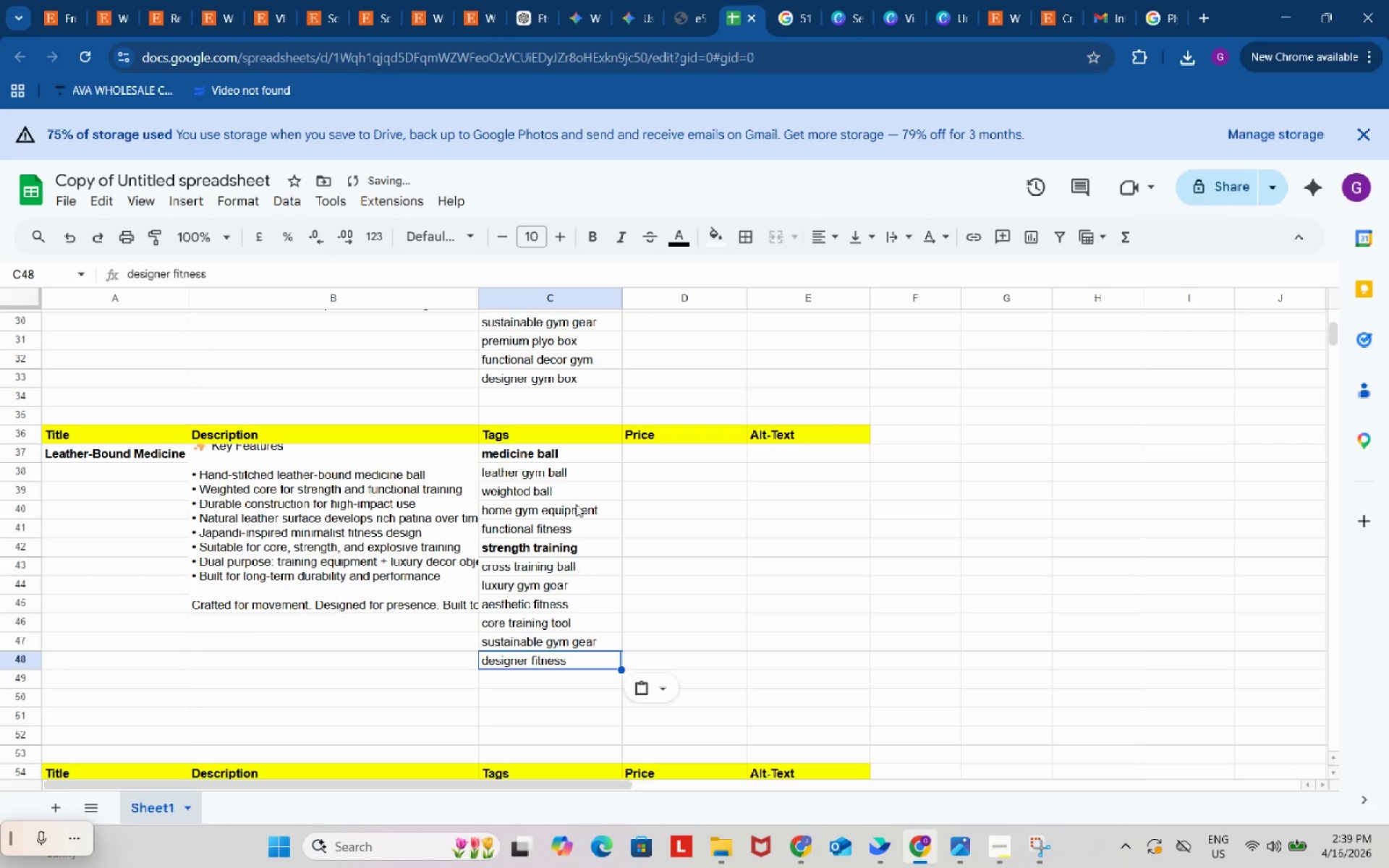 
key(Control+V)
 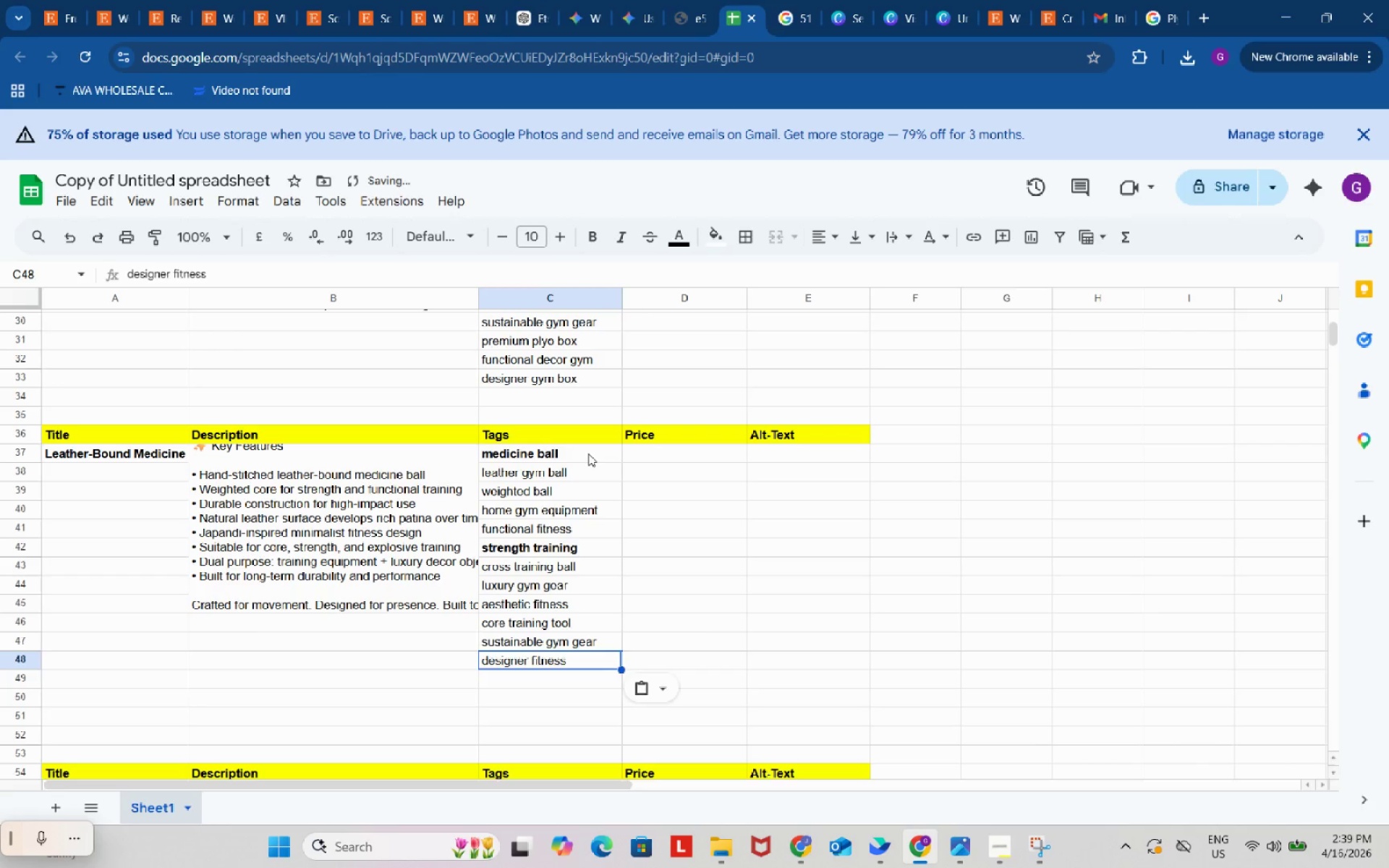 
left_click_drag(start_coordinate=[588, 454], to_coordinate=[586, 657])
 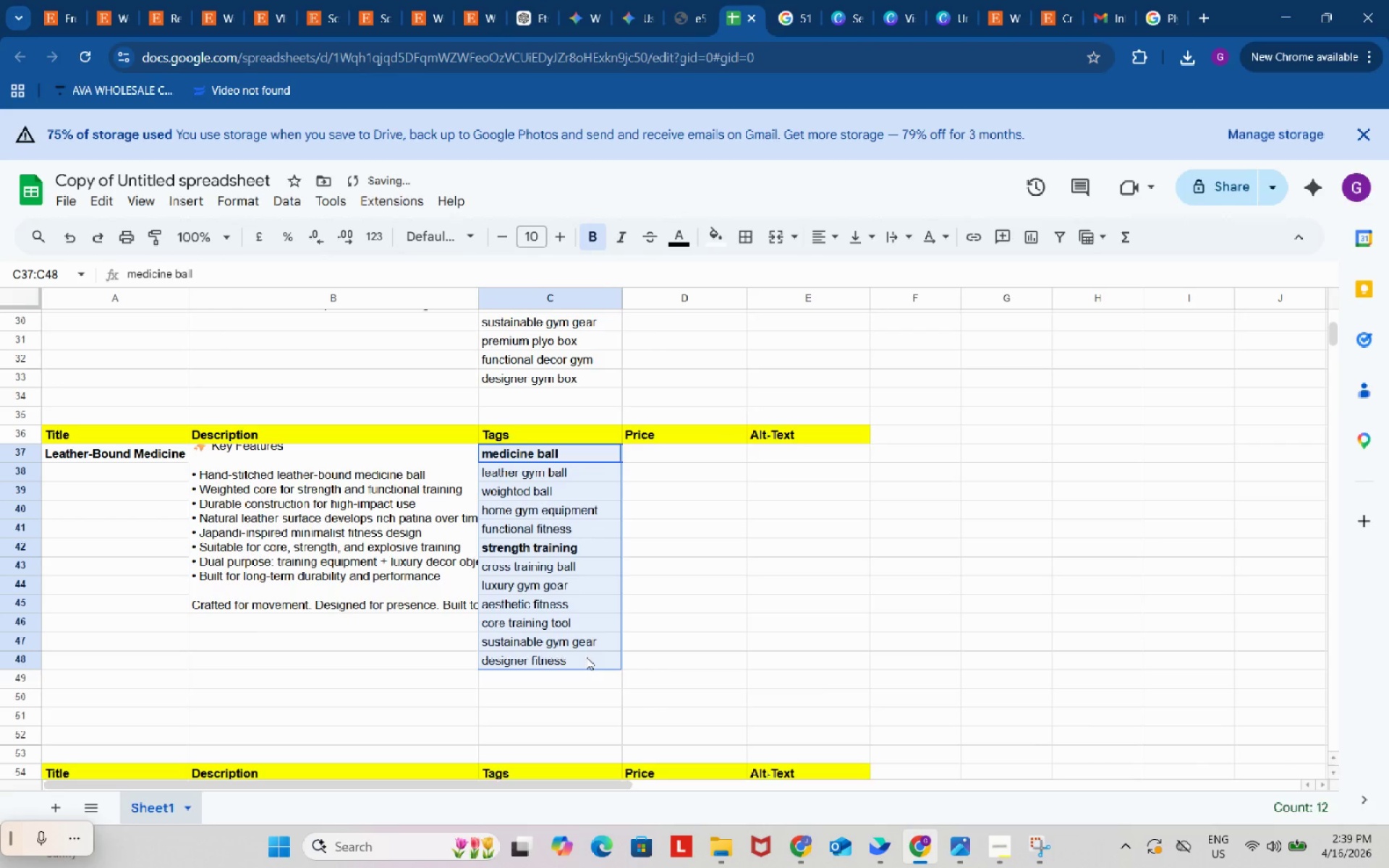 
right_click([586, 657])
 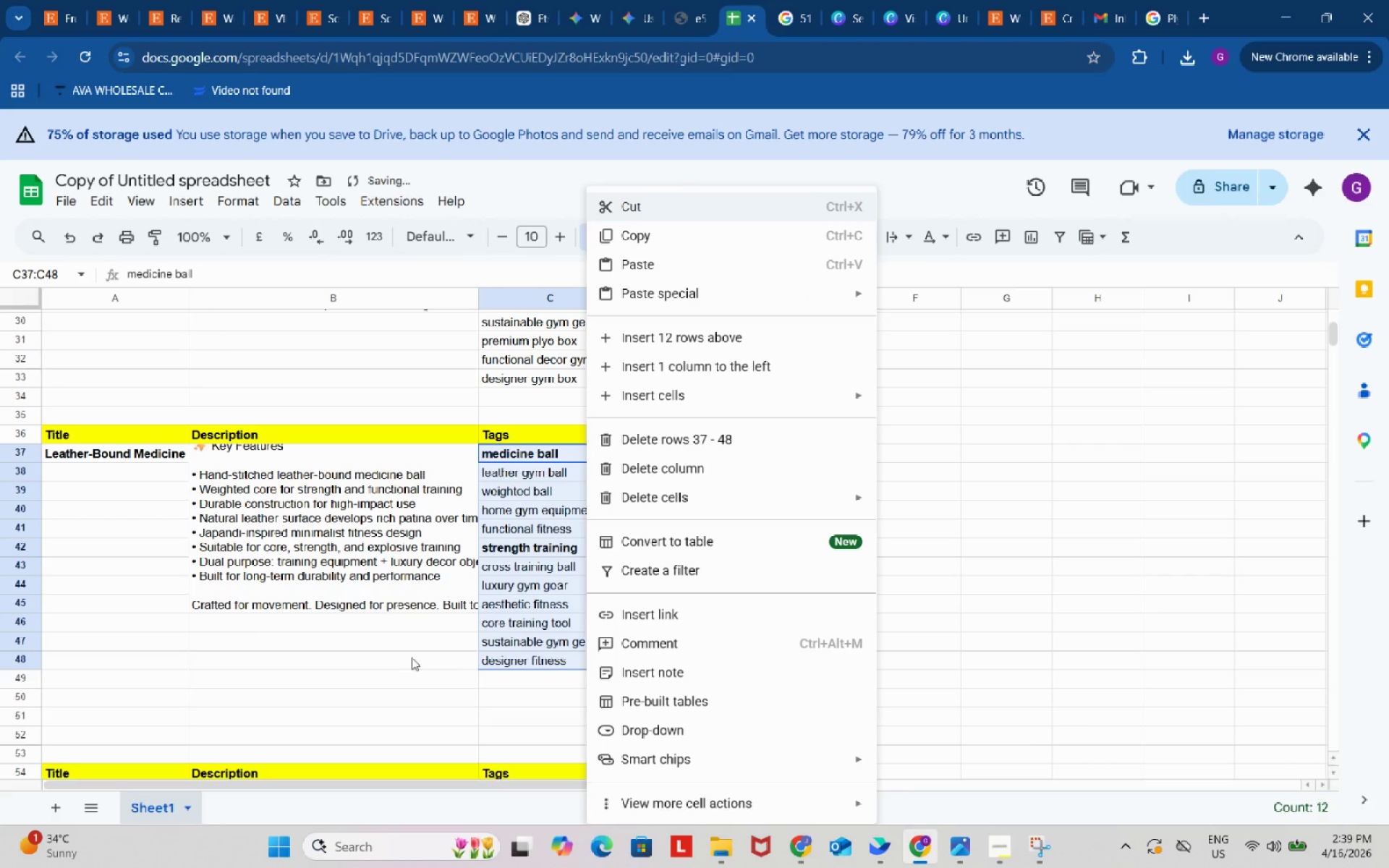 
left_click([409, 657])
 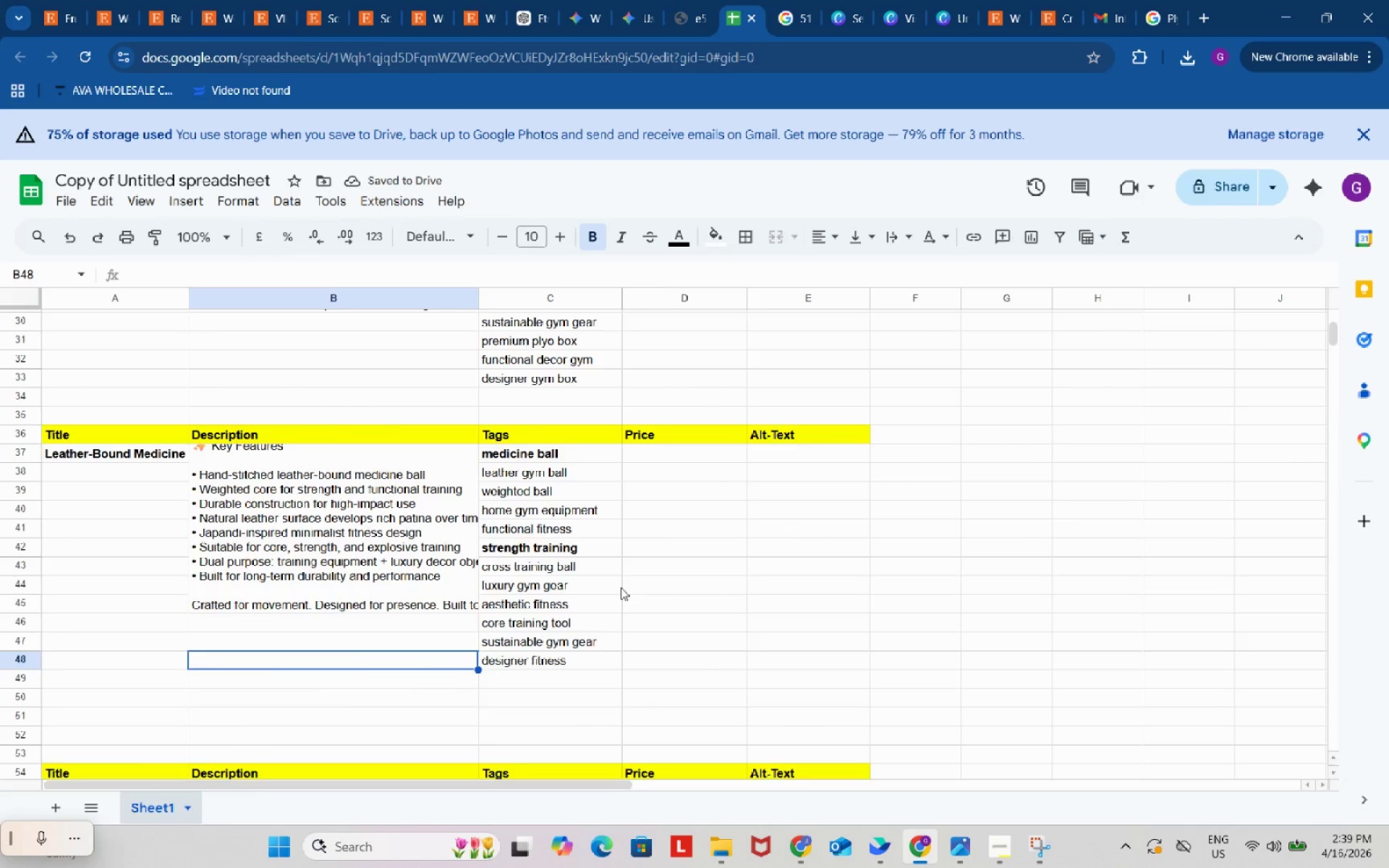 
scroll: coordinate [621, 587], scroll_direction: up, amount: 3.0
 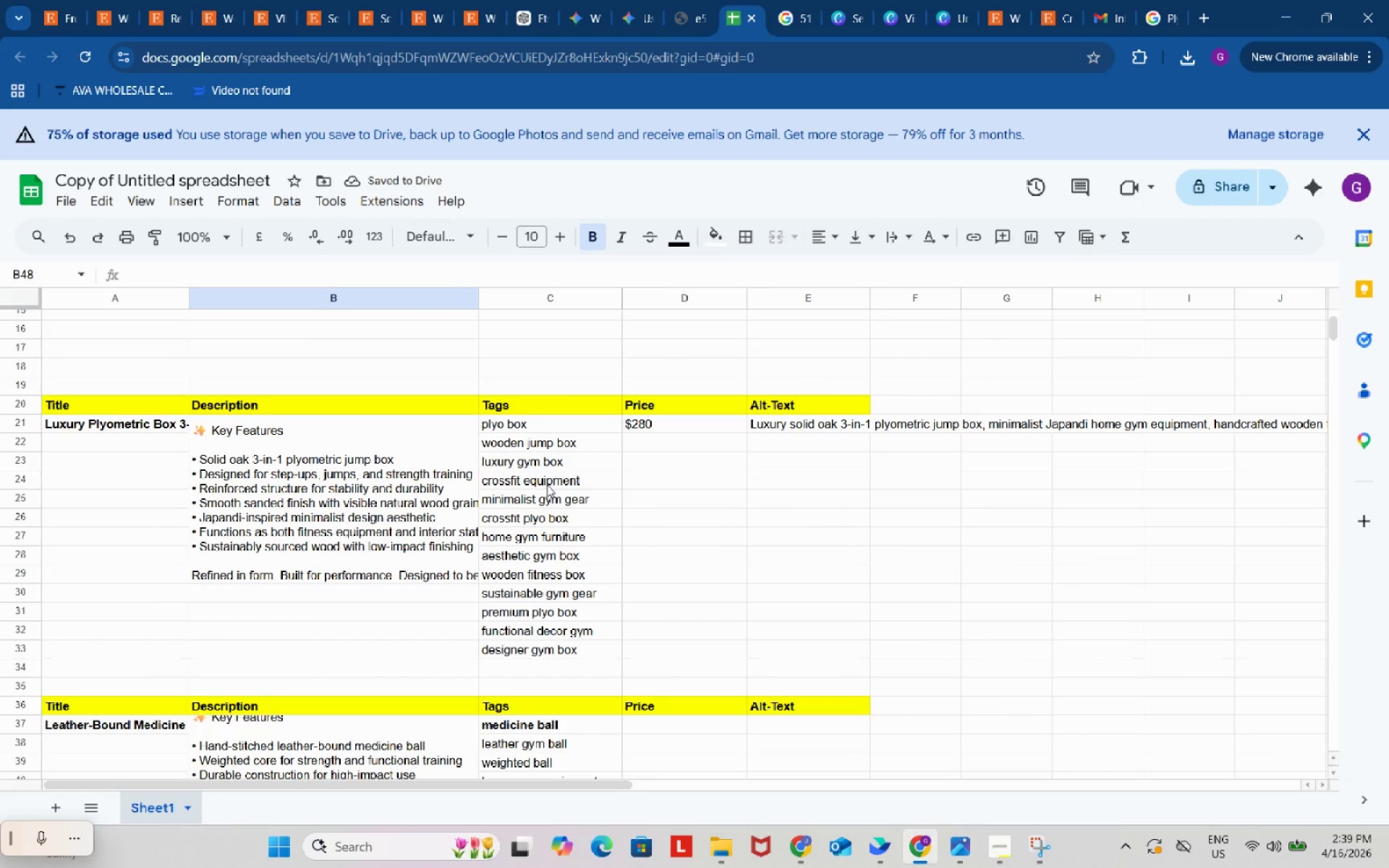 
left_click([547, 482])
 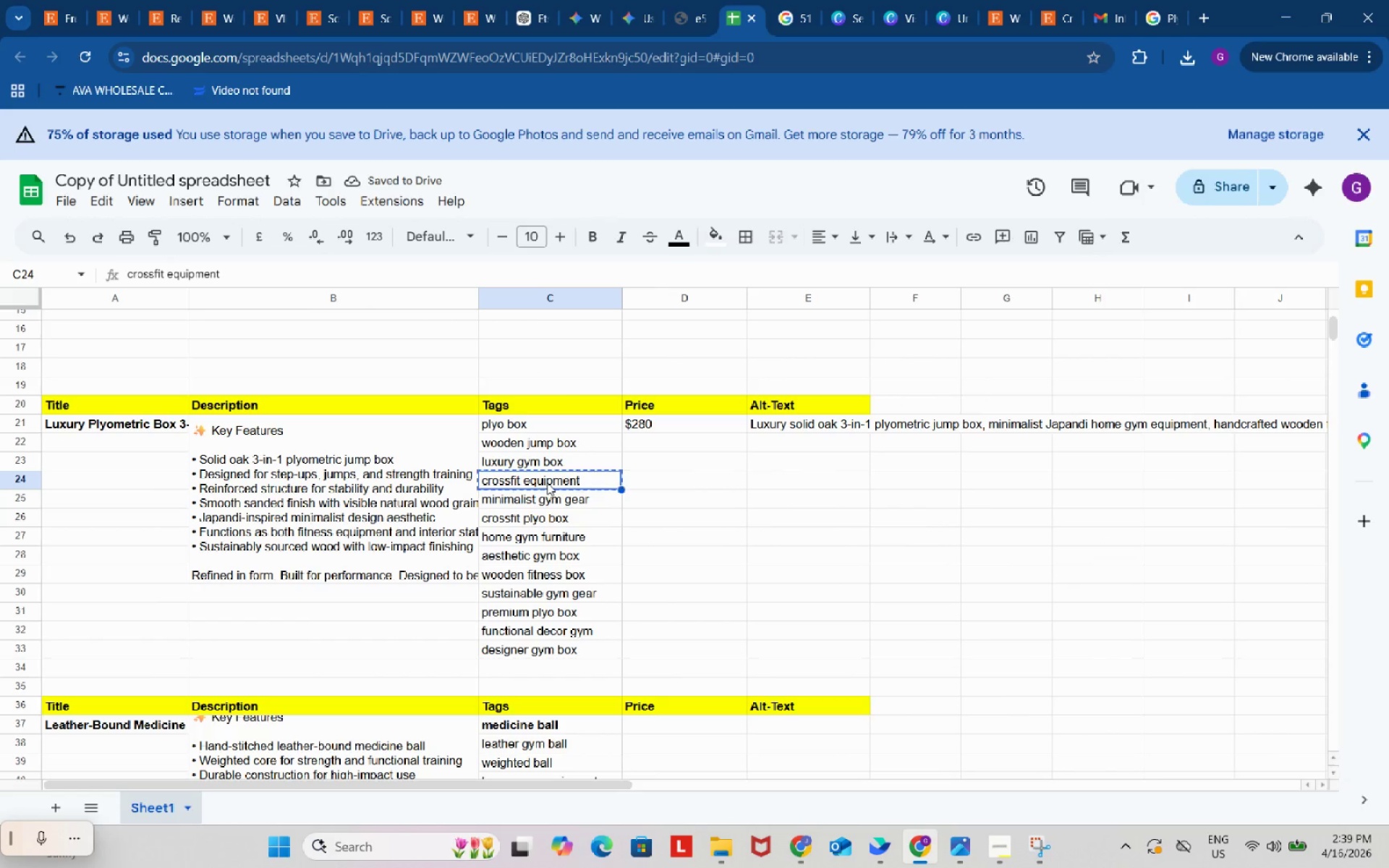 
key(Control+ControlLeft)
 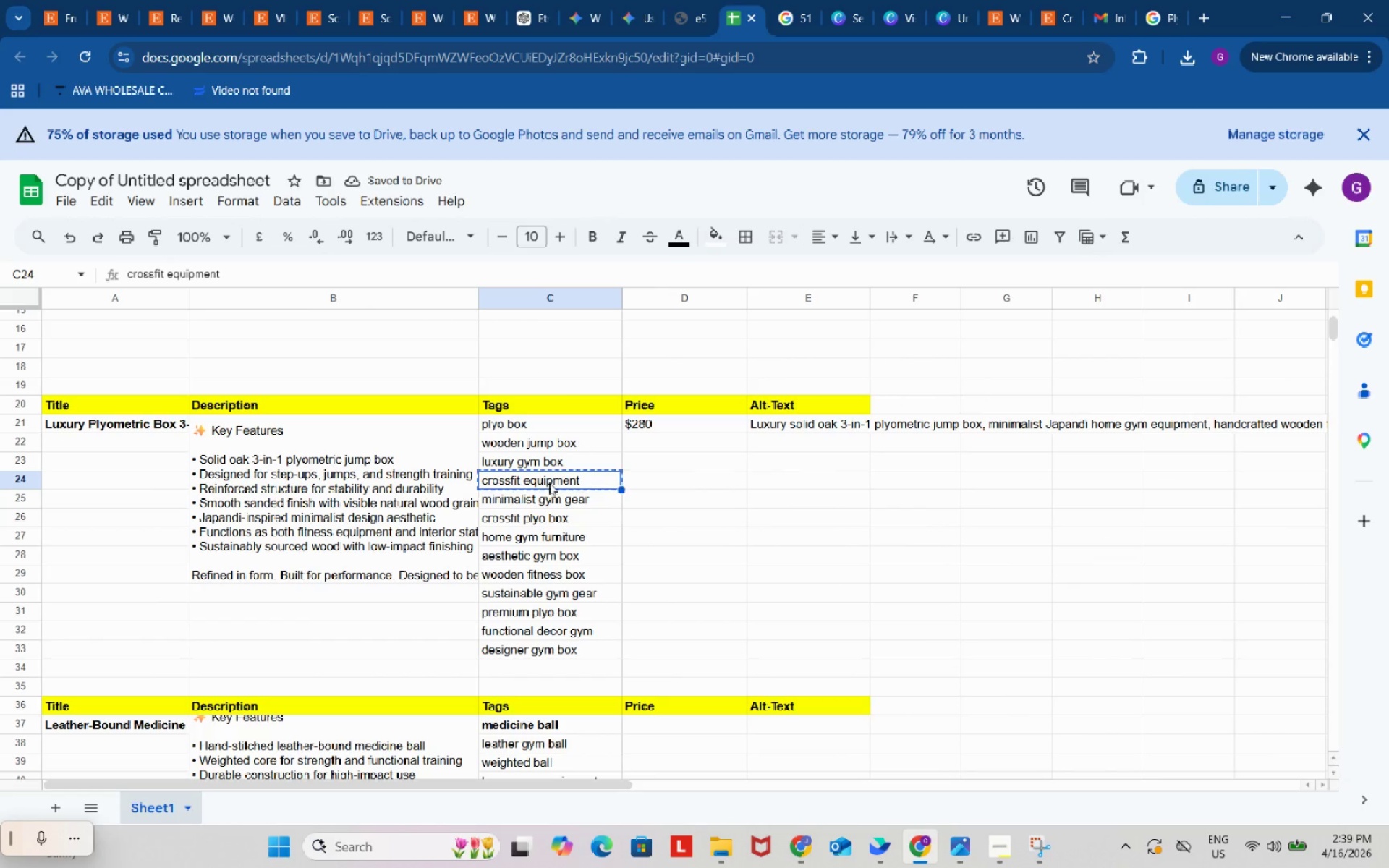 
key(Control+C)
 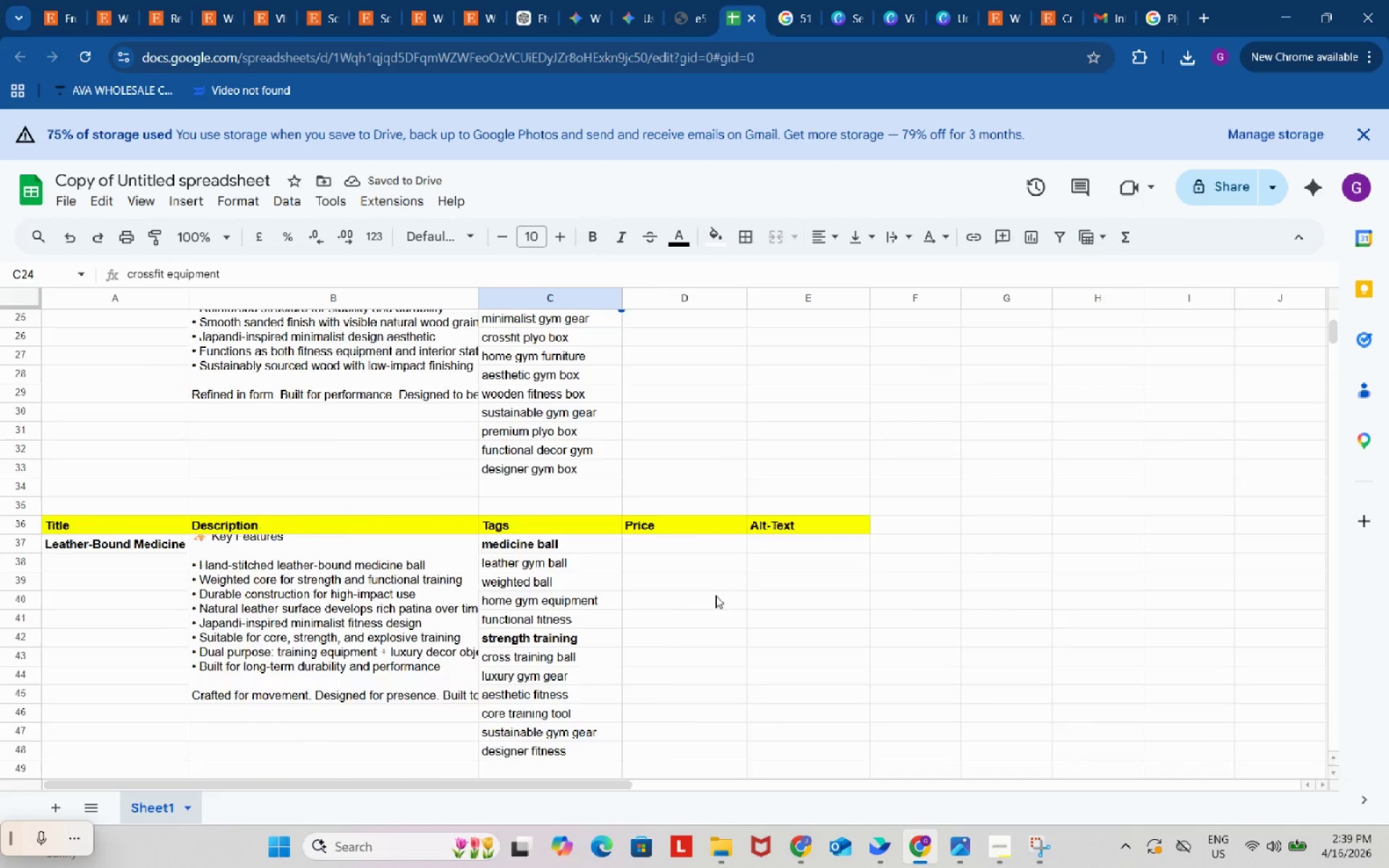 
scroll: coordinate [715, 595], scroll_direction: down, amount: 4.0
 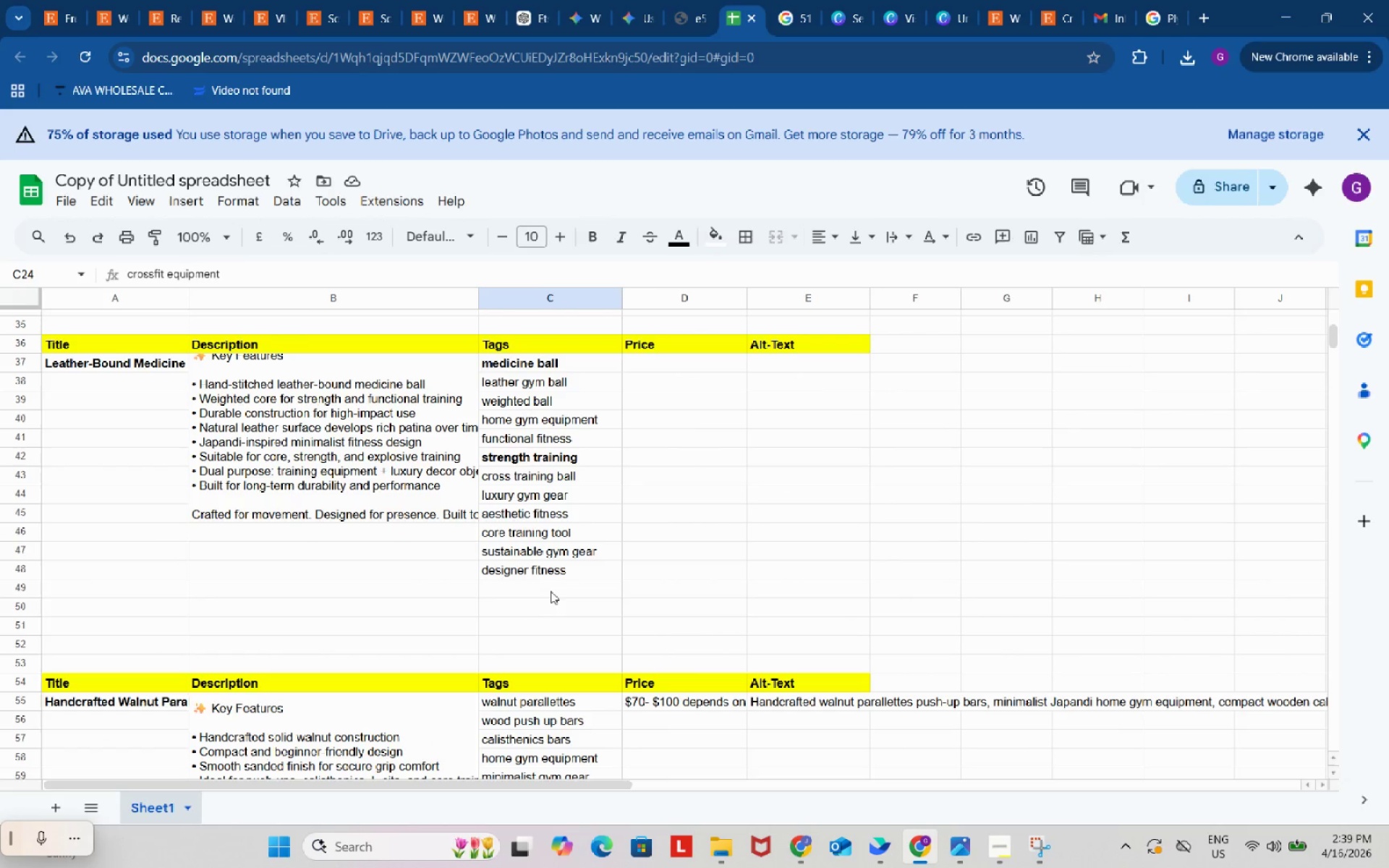 
left_click([550, 590])
 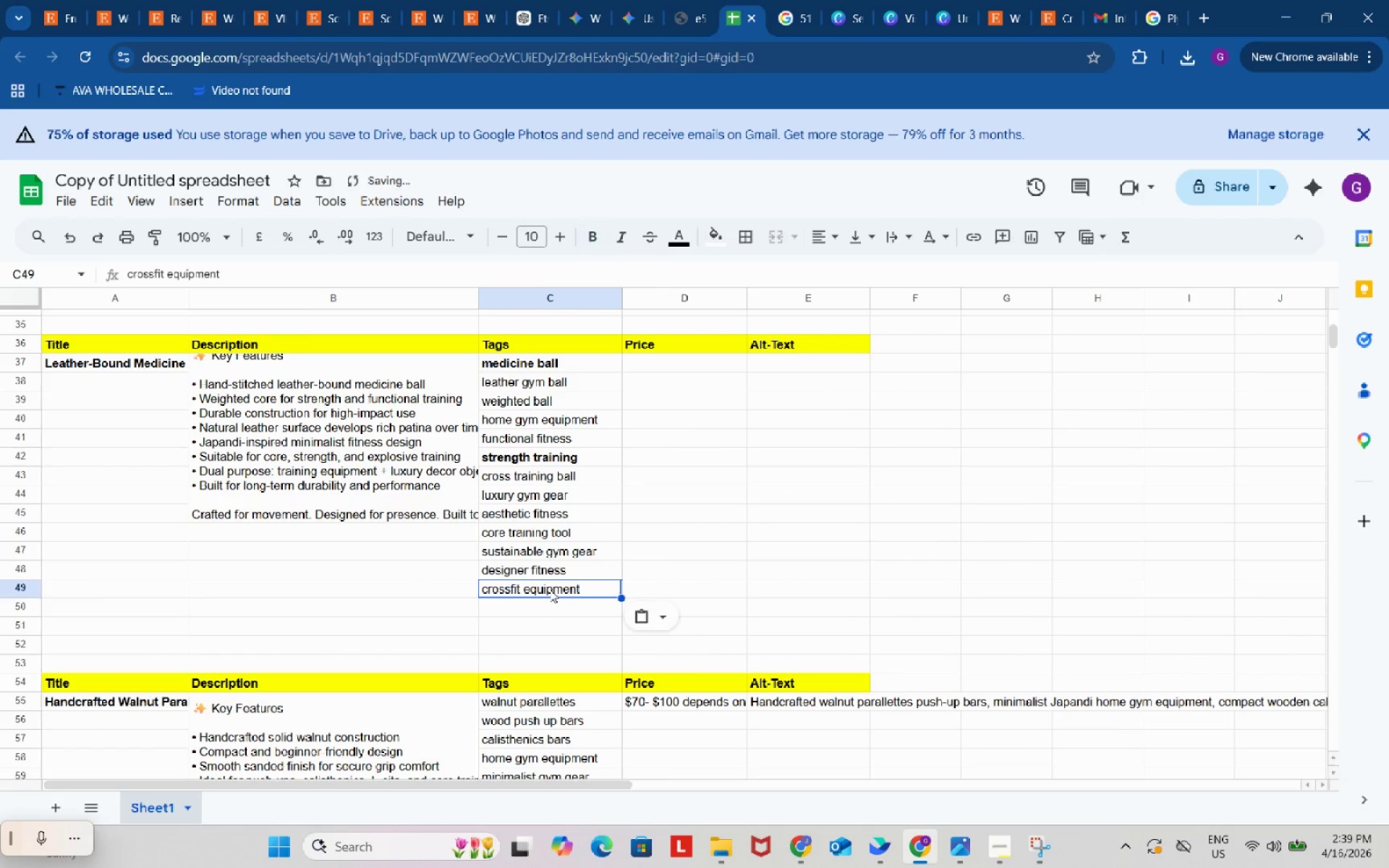 
key(Control+ControlLeft)
 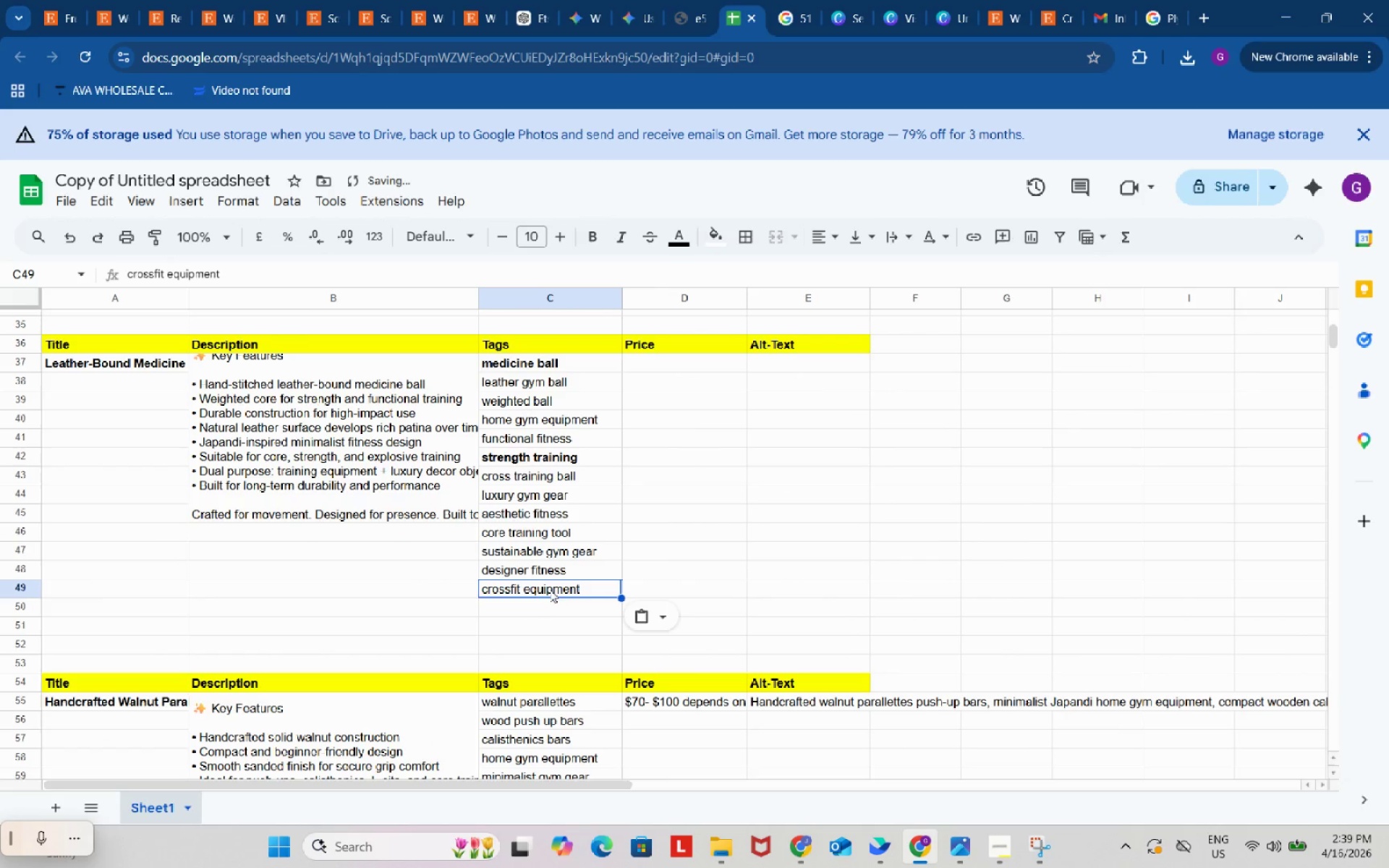 
key(Control+V)
 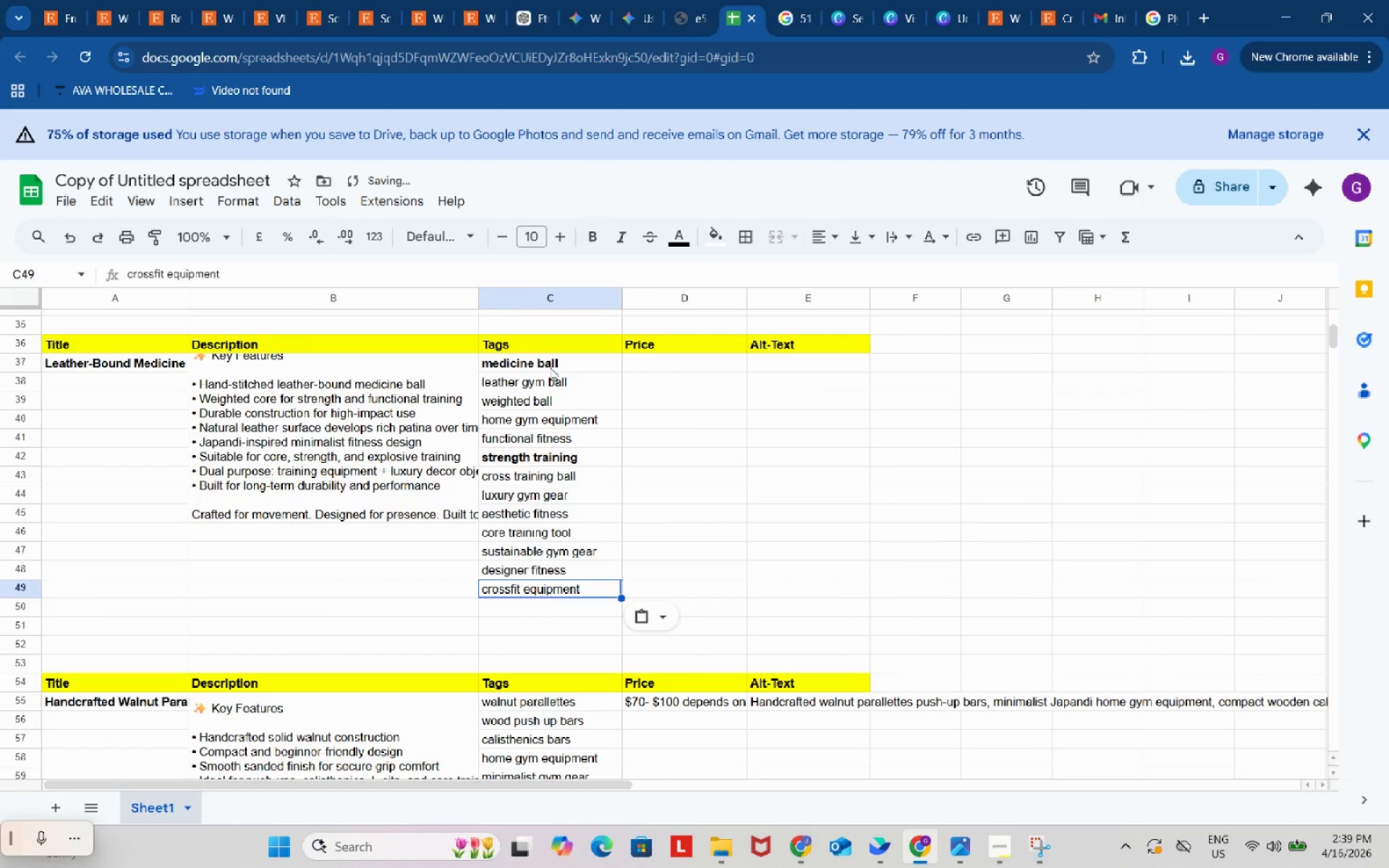 
left_click_drag(start_coordinate=[551, 366], to_coordinate=[564, 591])
 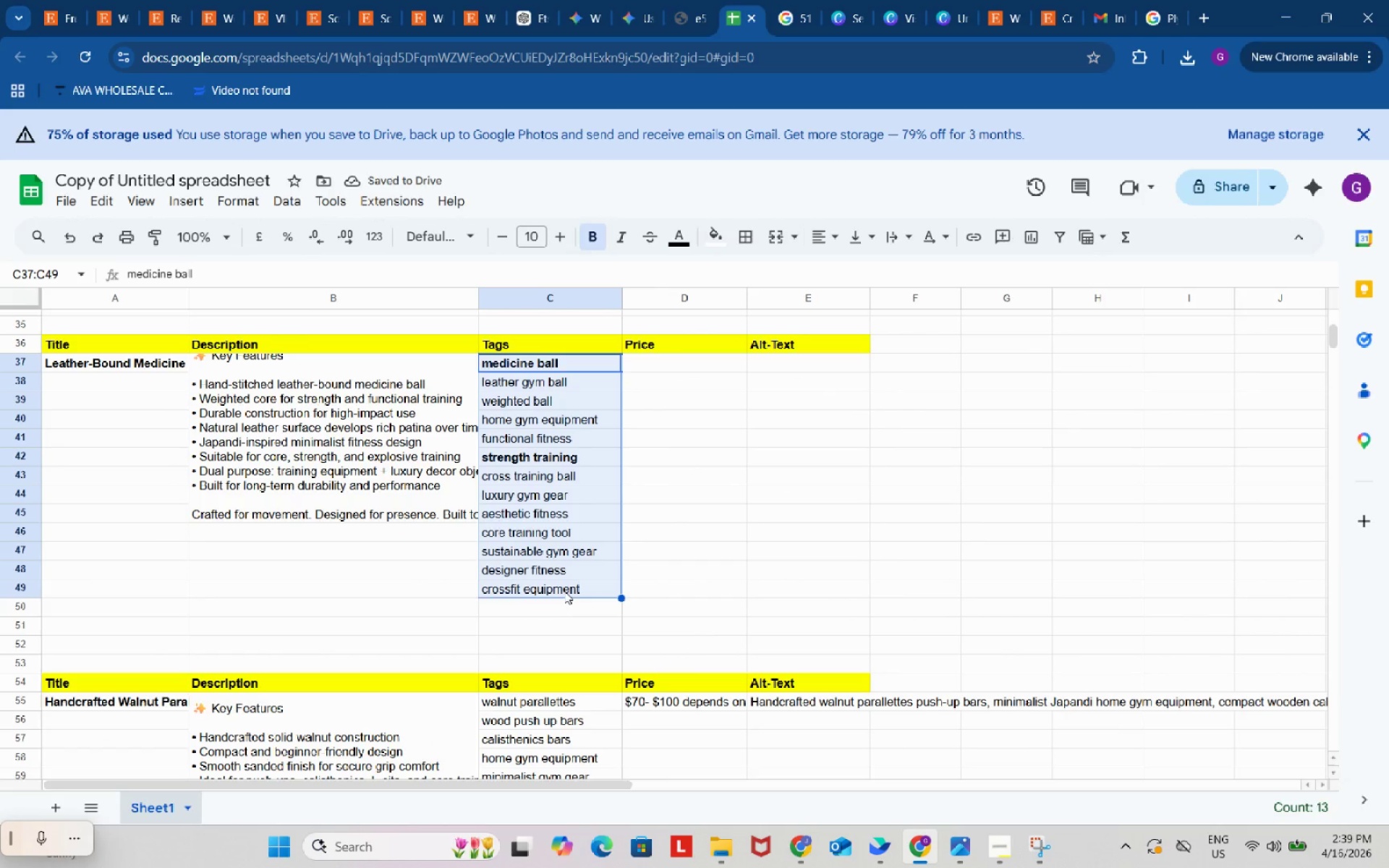 
key(Control+B)
 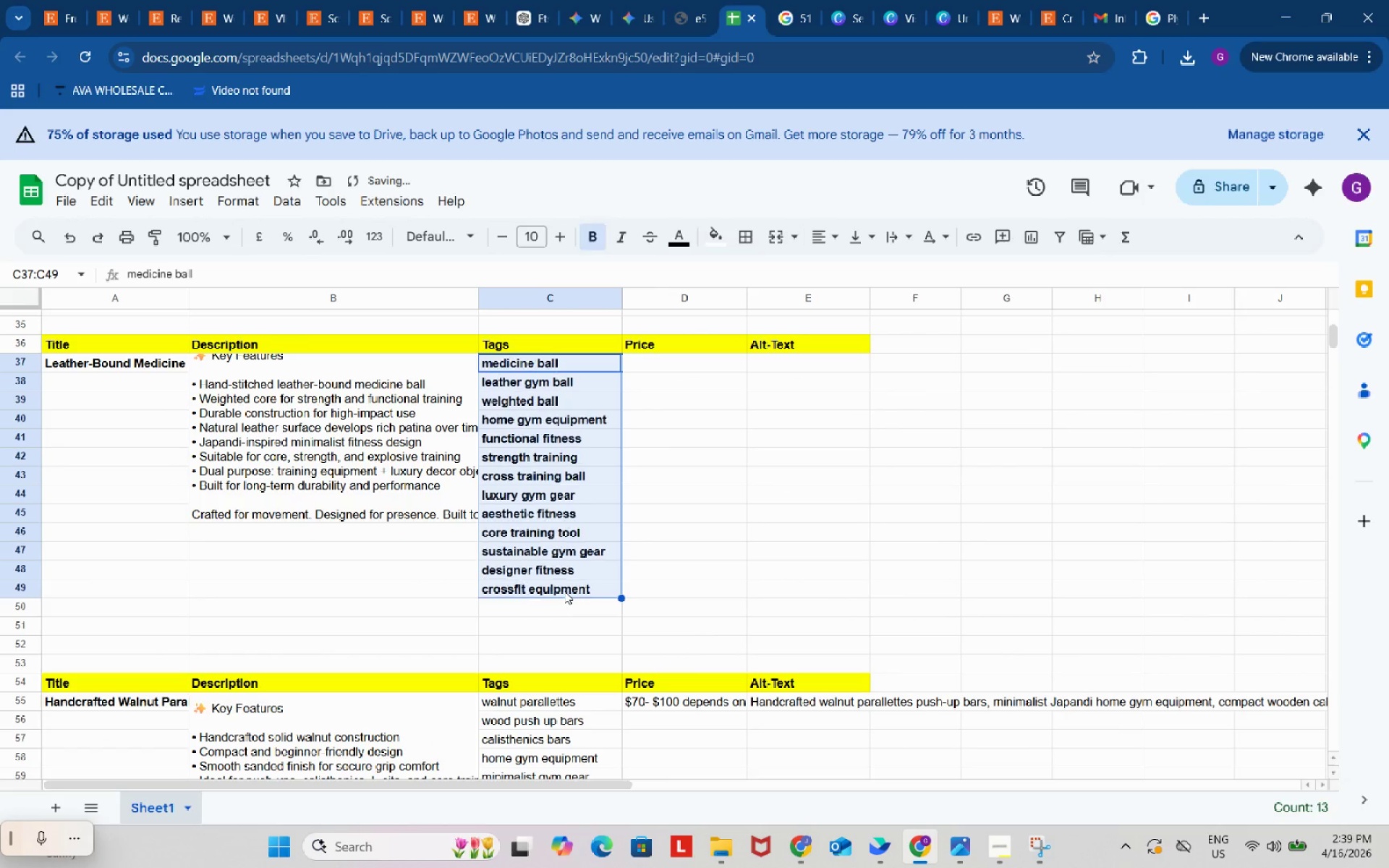 
key(Control+ControlLeft)
 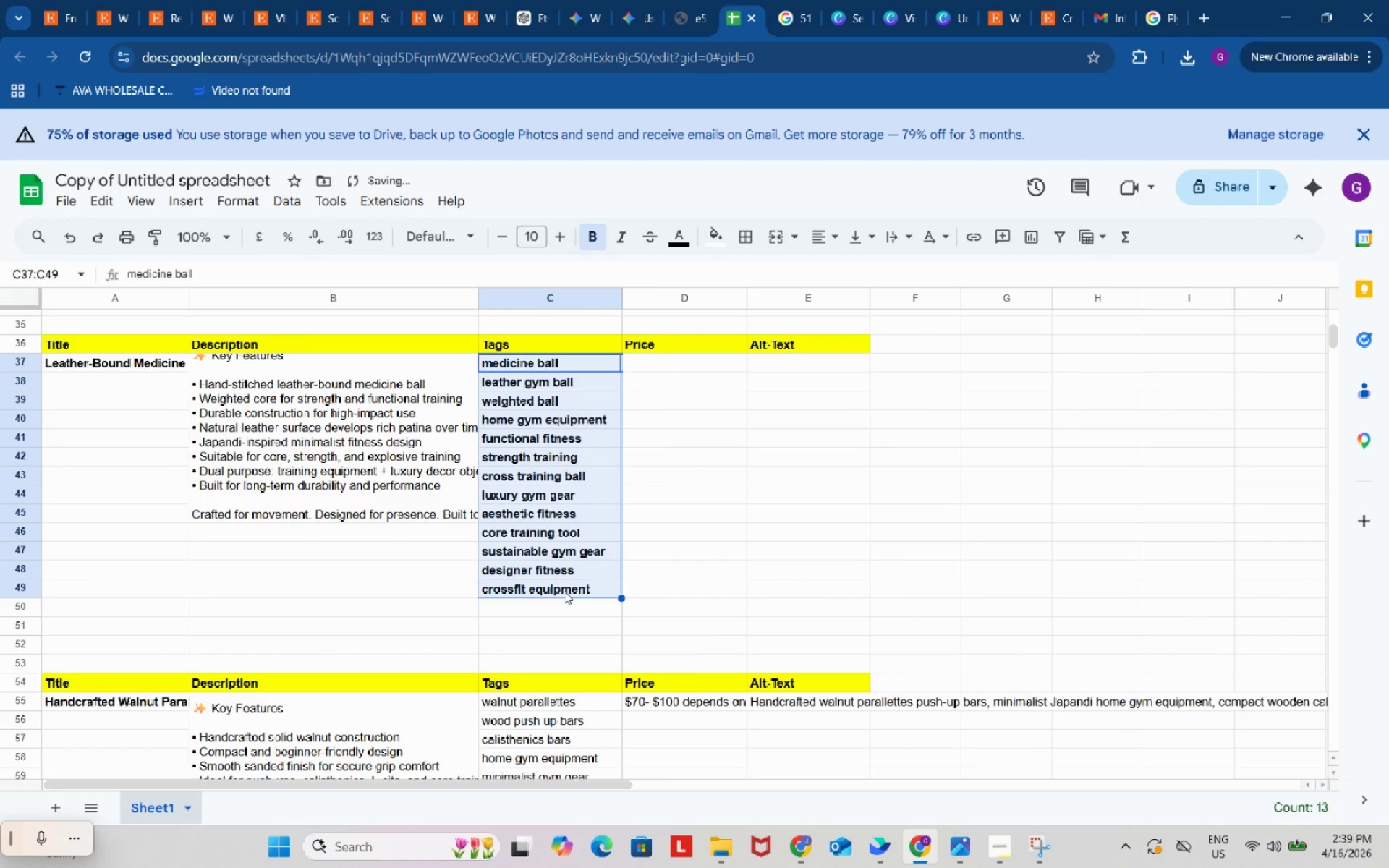 
key(Control+B)
 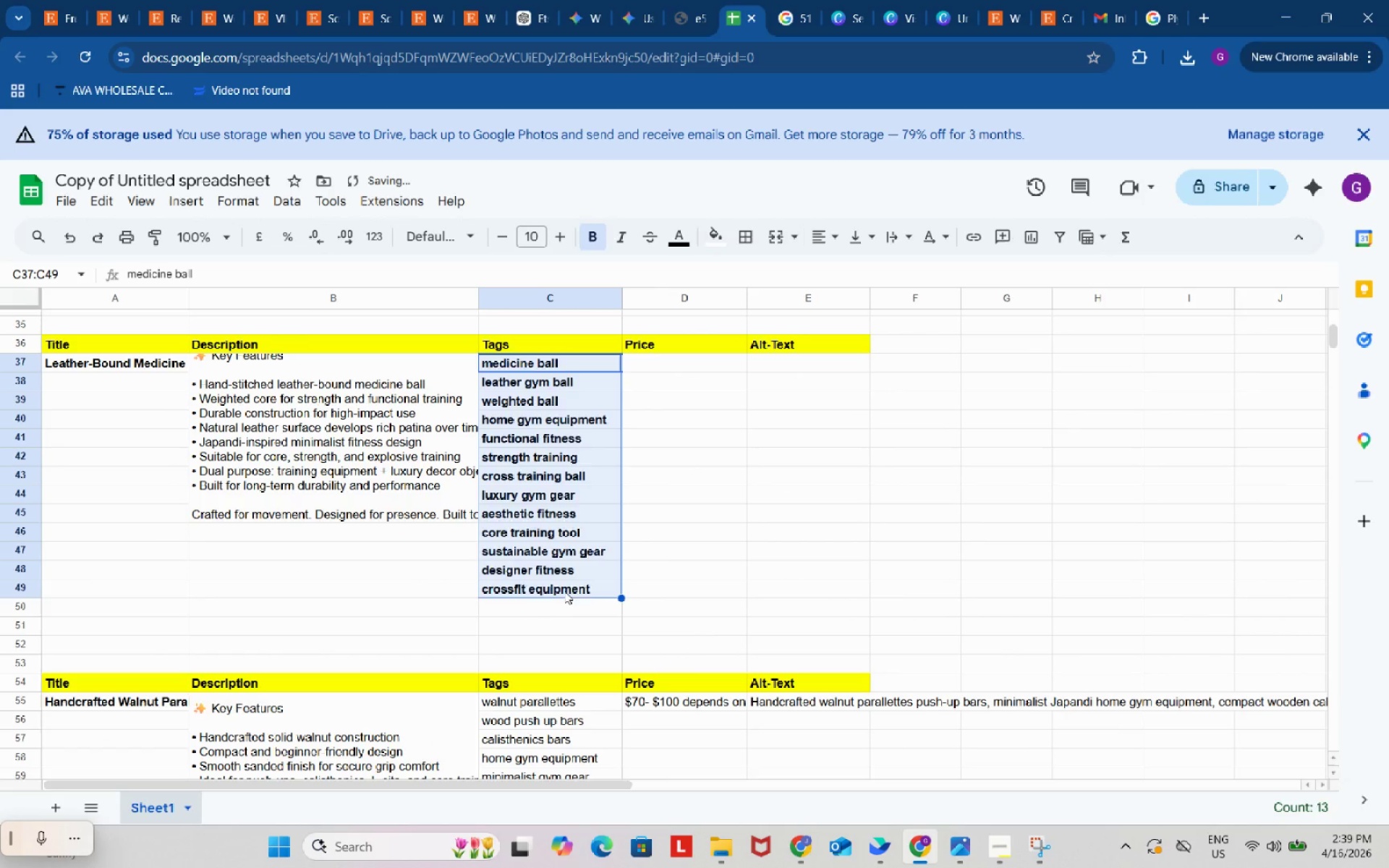 
key(Control+ControlLeft)
 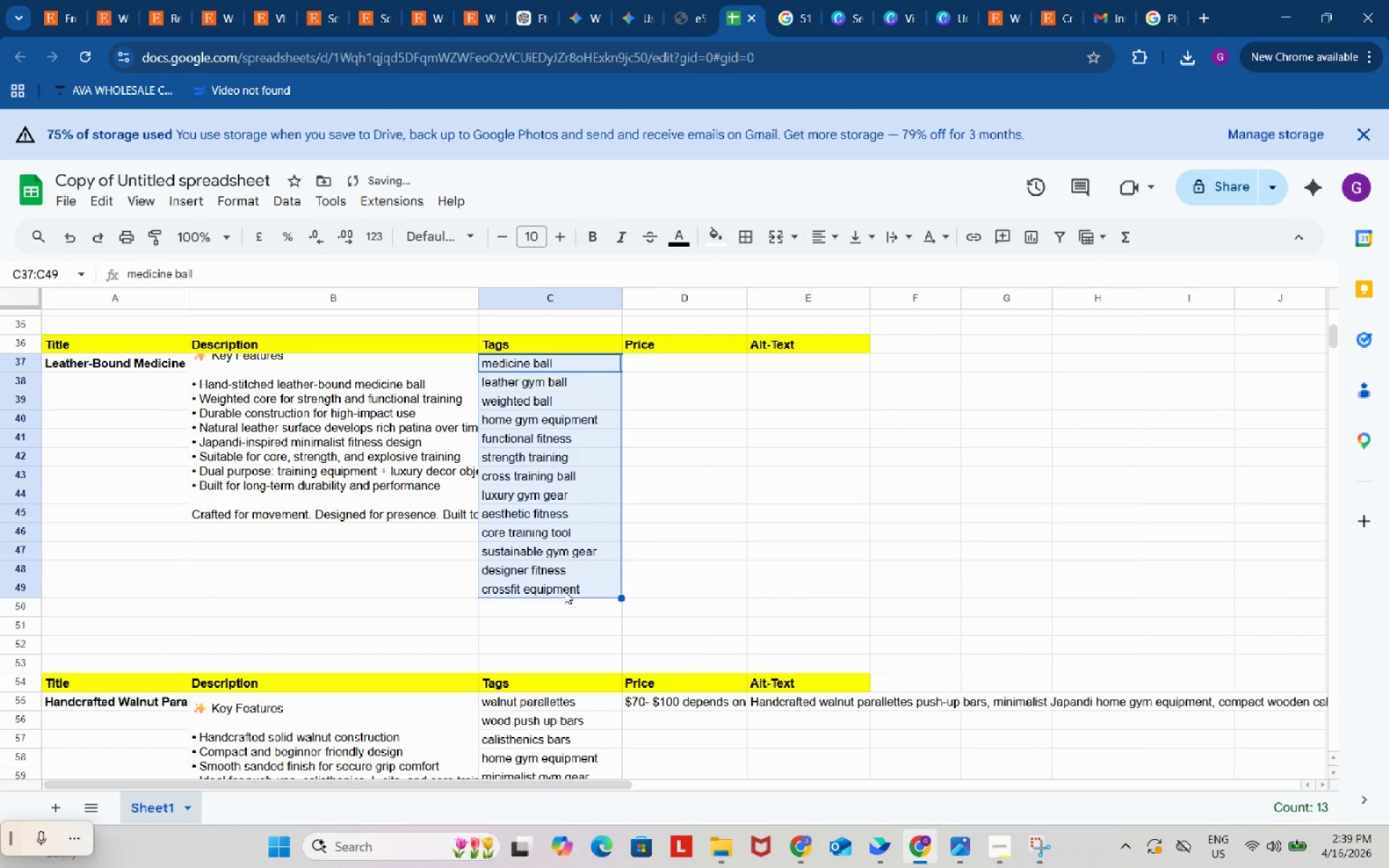 
key(Control+B)
 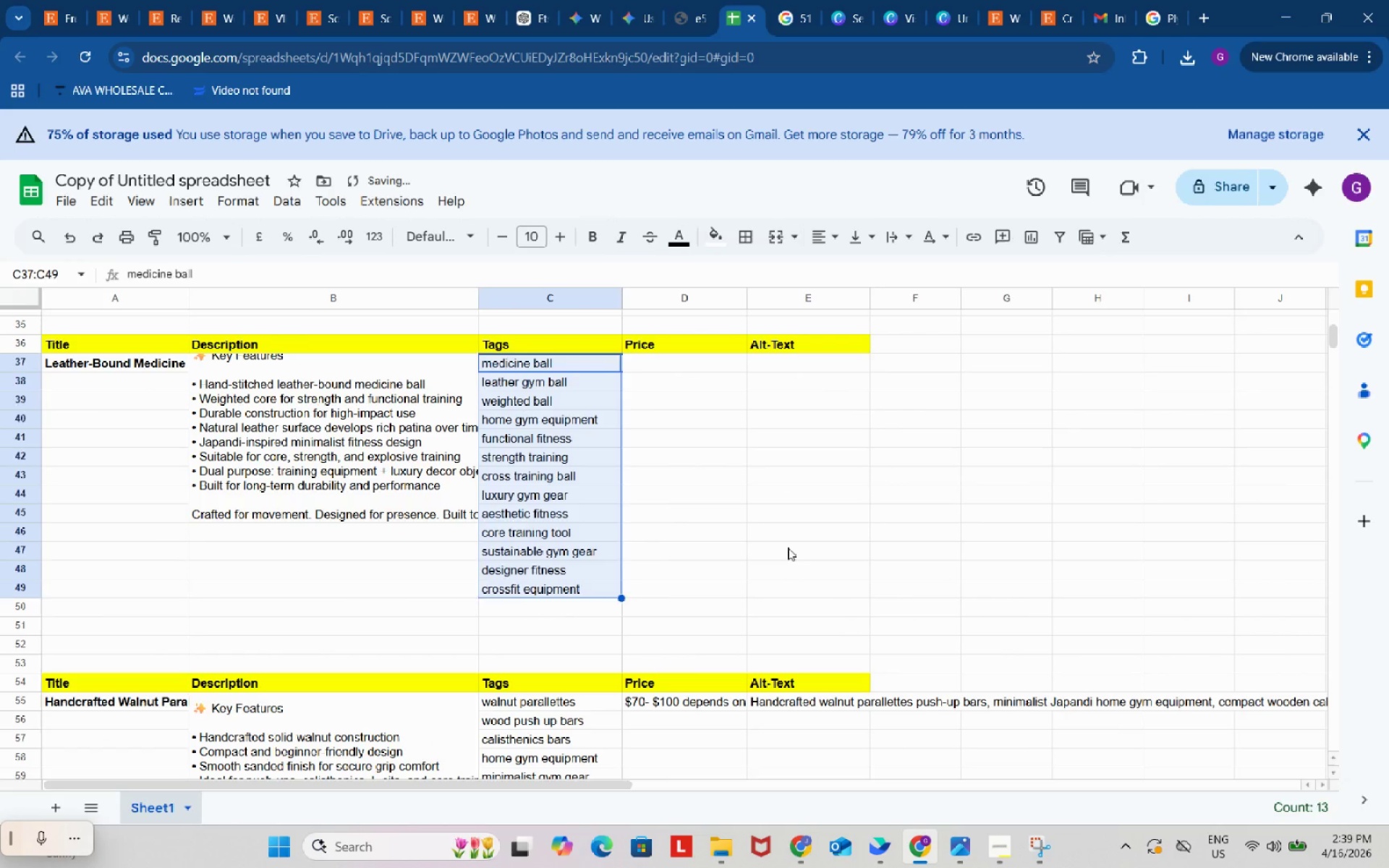 
left_click([788, 548])
 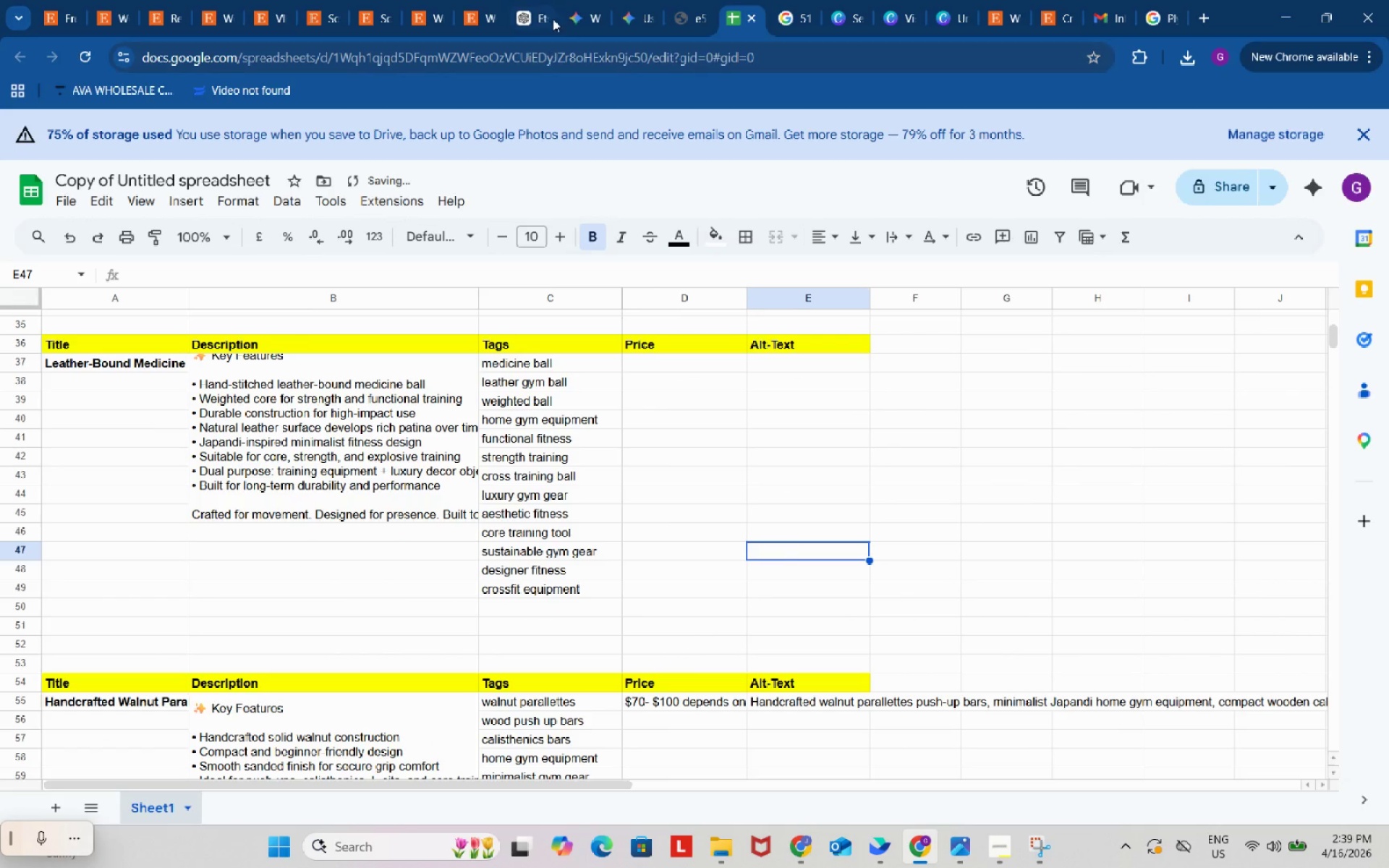 
left_click([532, 1])
 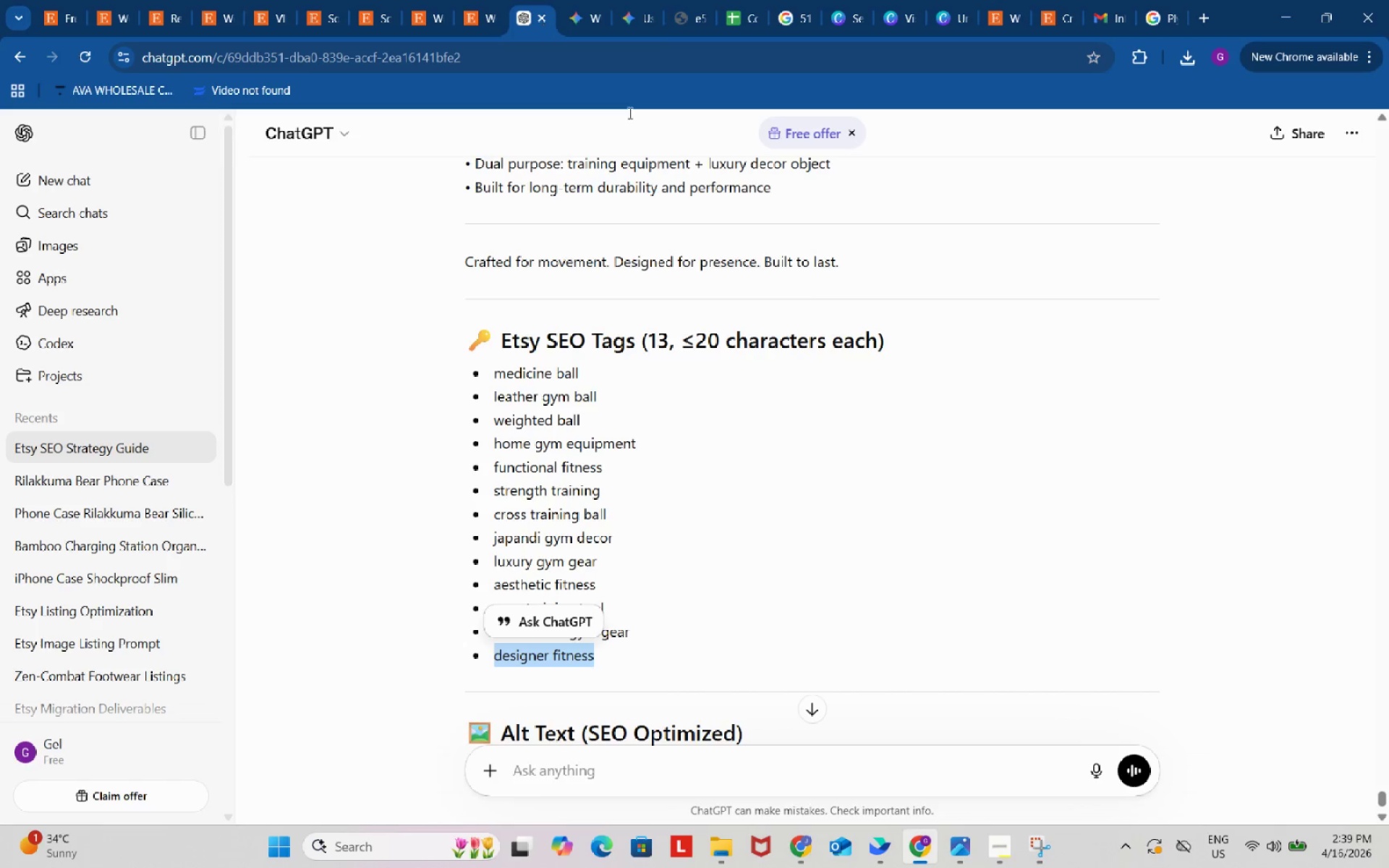 
scroll: coordinate [909, 429], scroll_direction: up, amount: 11.0
 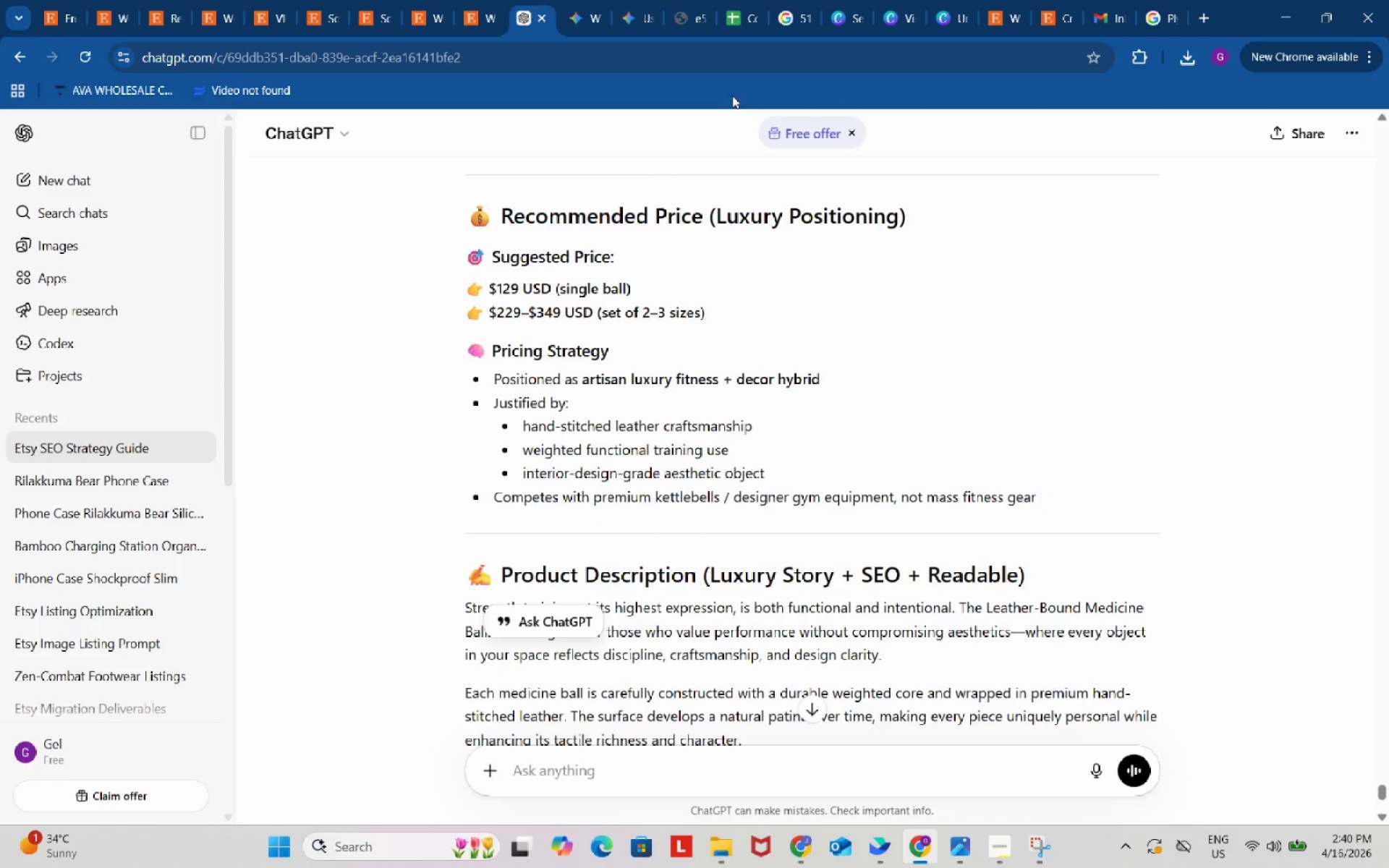 
wait(5.64)
 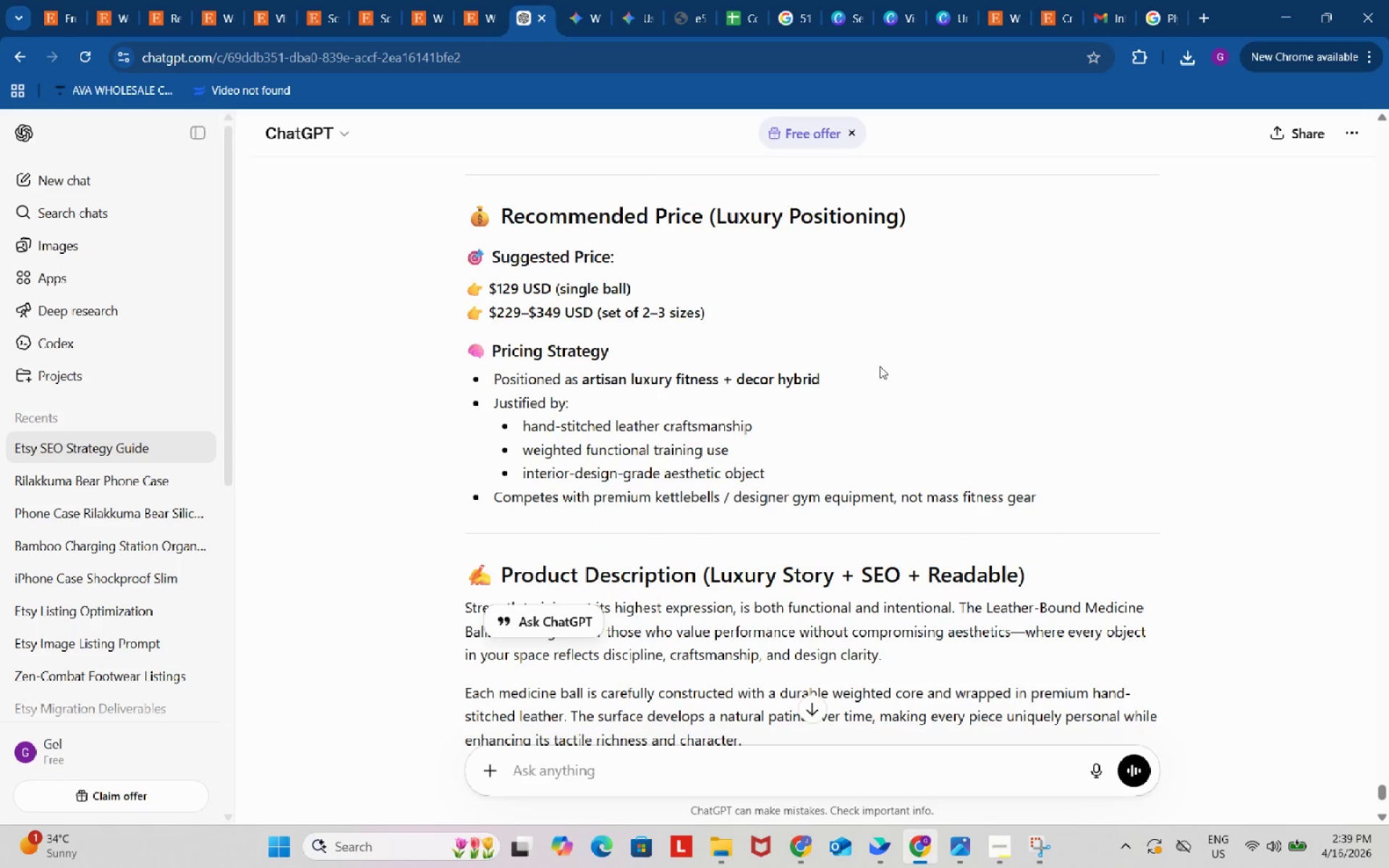 
left_click([738, 7])
 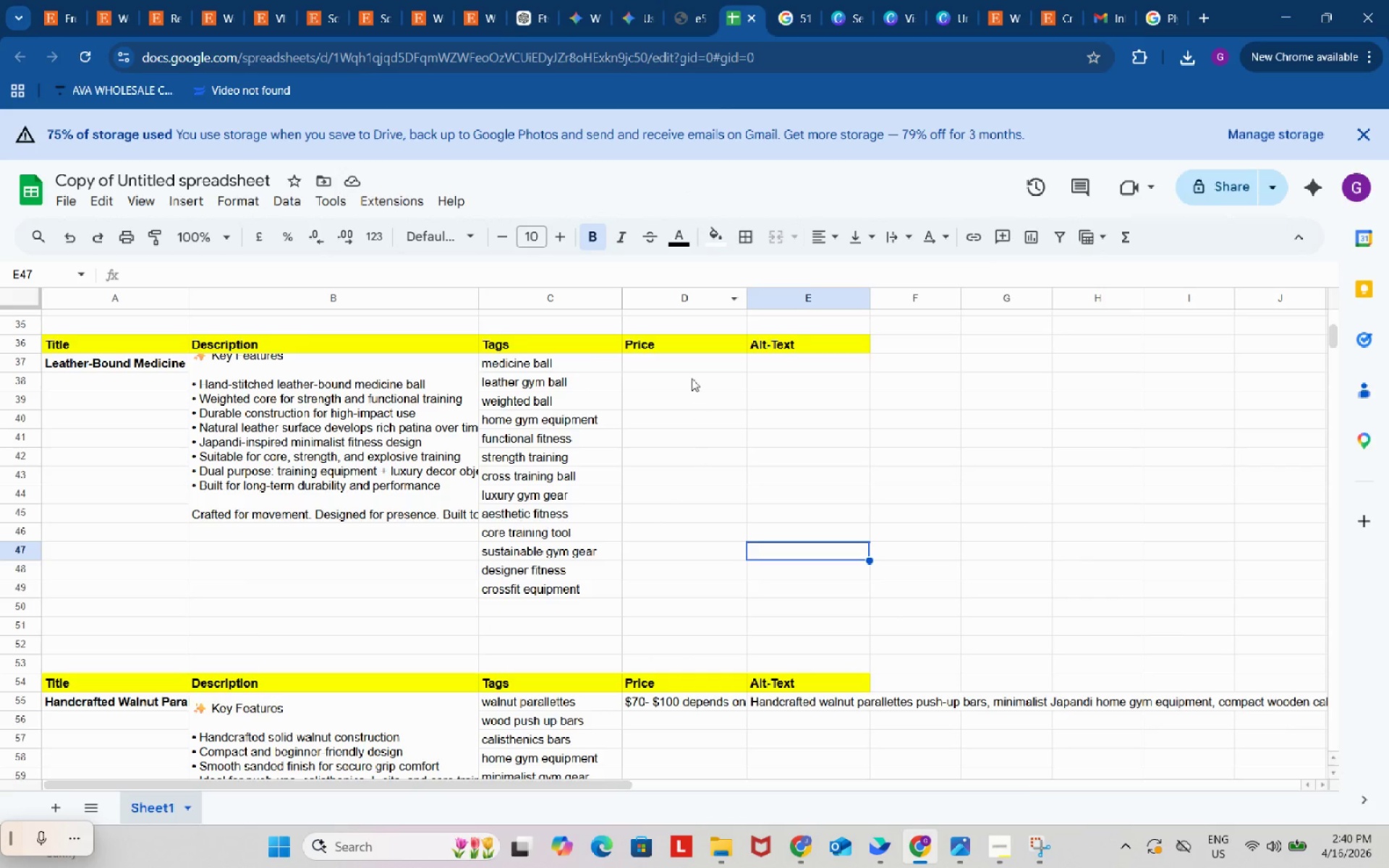 
double_click([690, 367])
 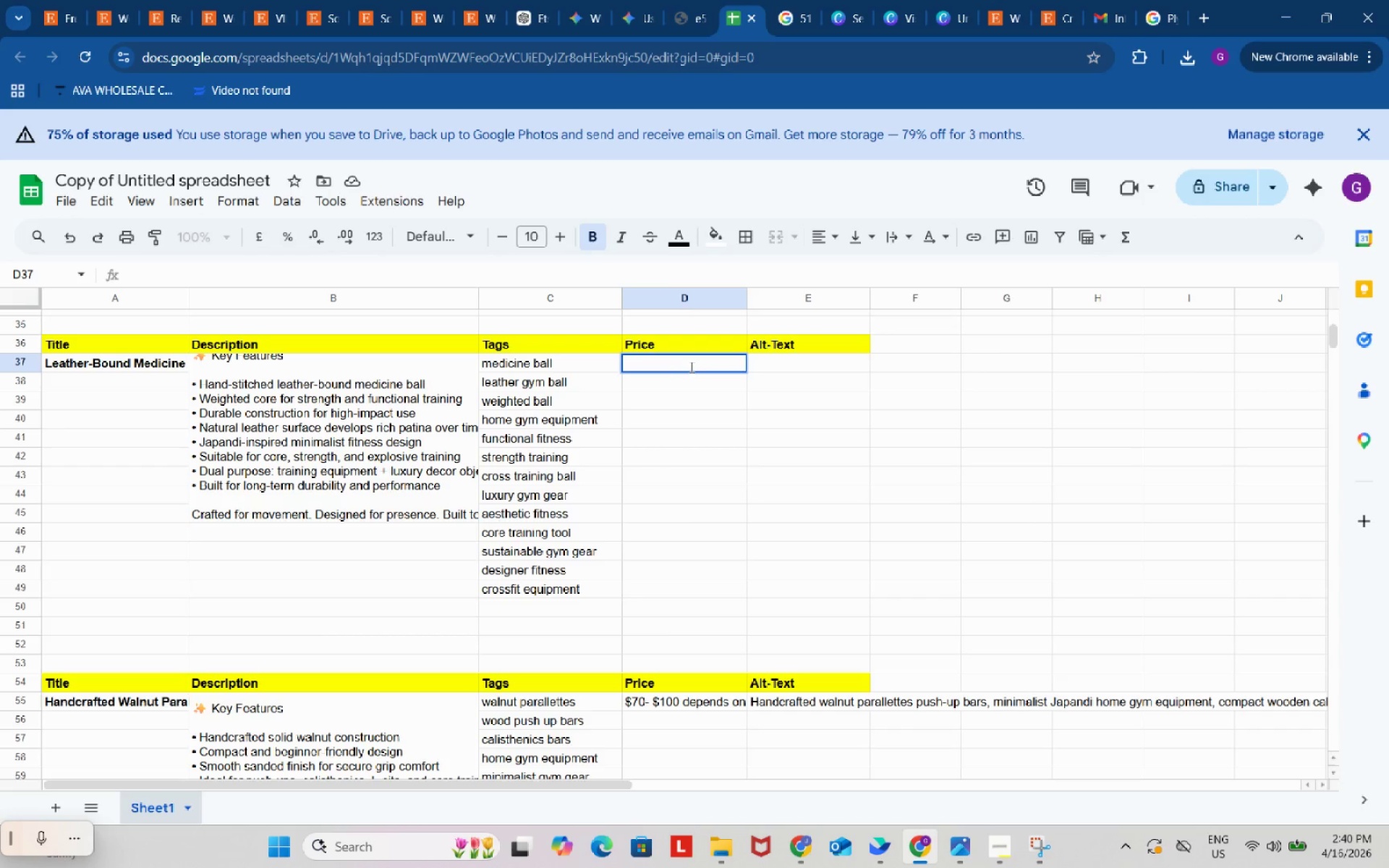 
type($120 - $350 (depends on weight and quality))
 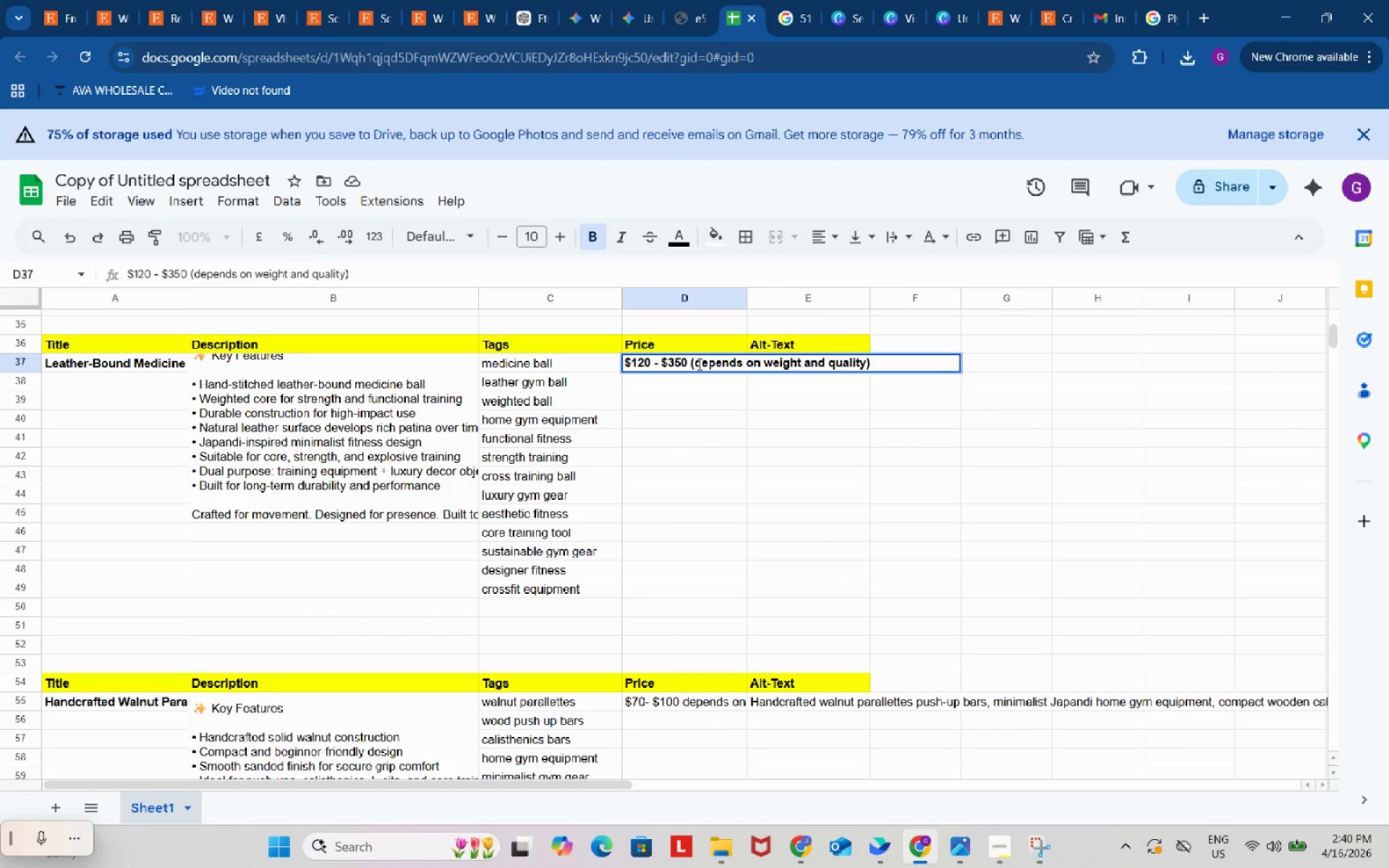 
double_click([689, 373])
 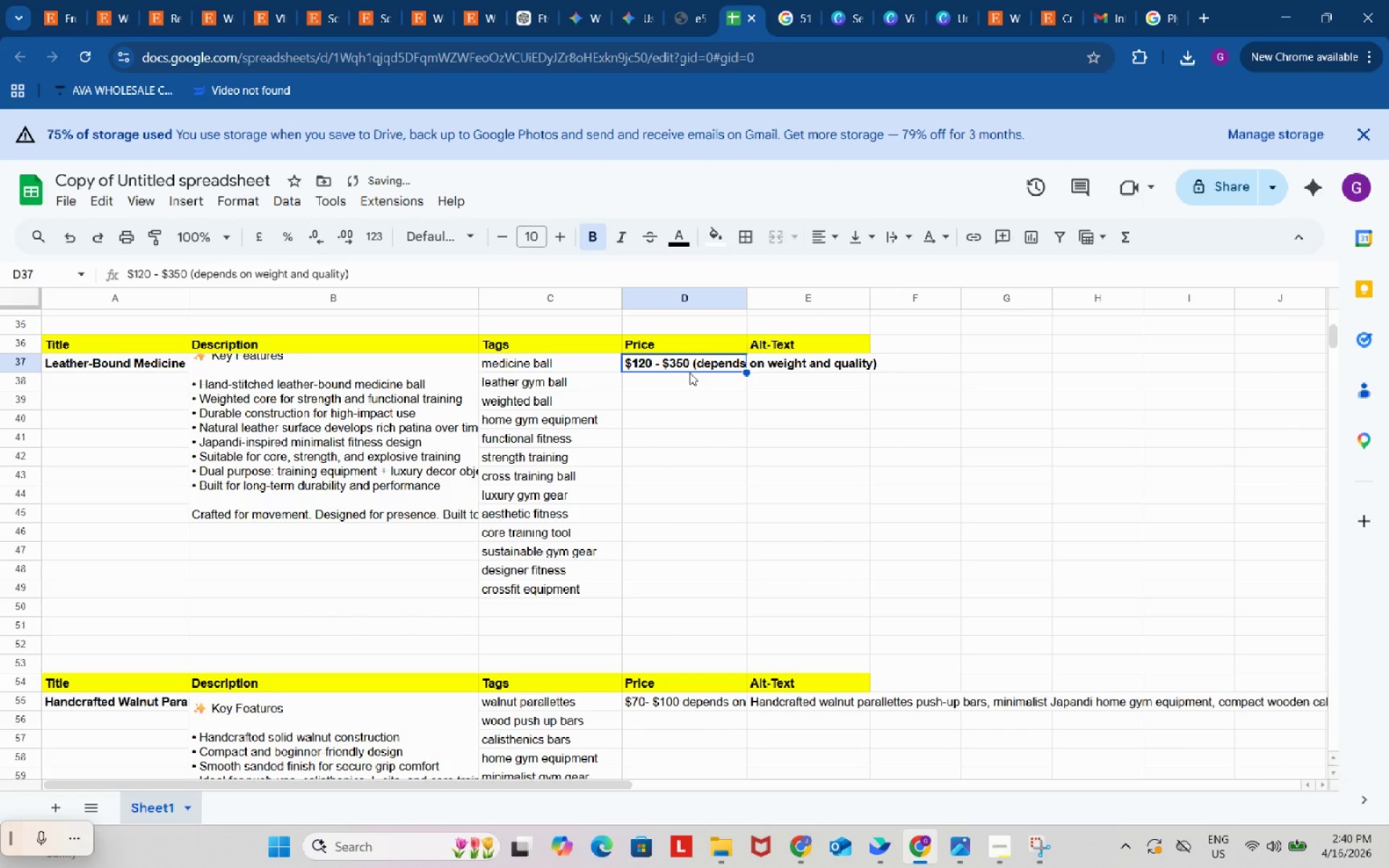 
key(Control+Shift+B)
 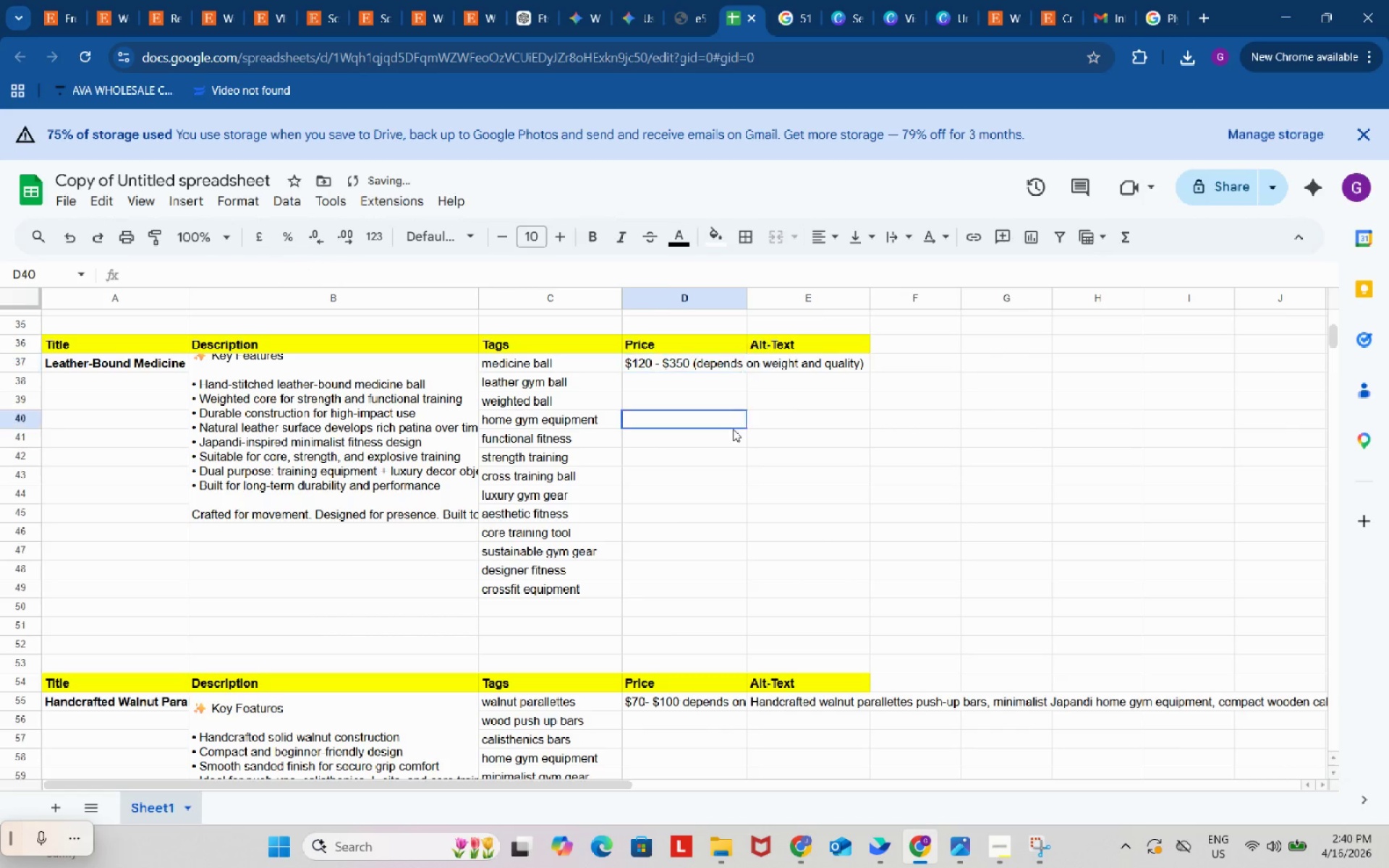 
left_click([733, 429])
 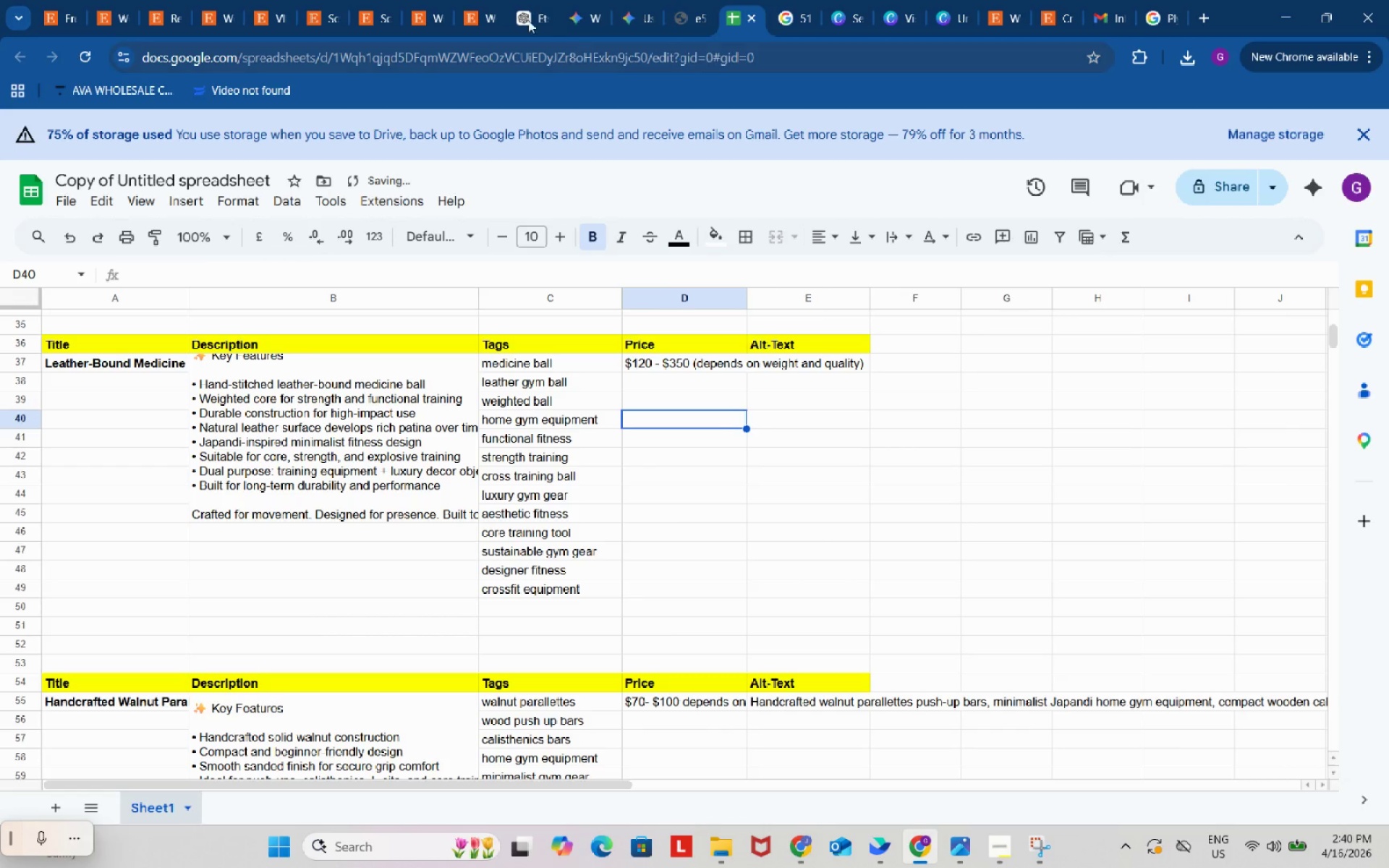 
left_click([522, 0])
 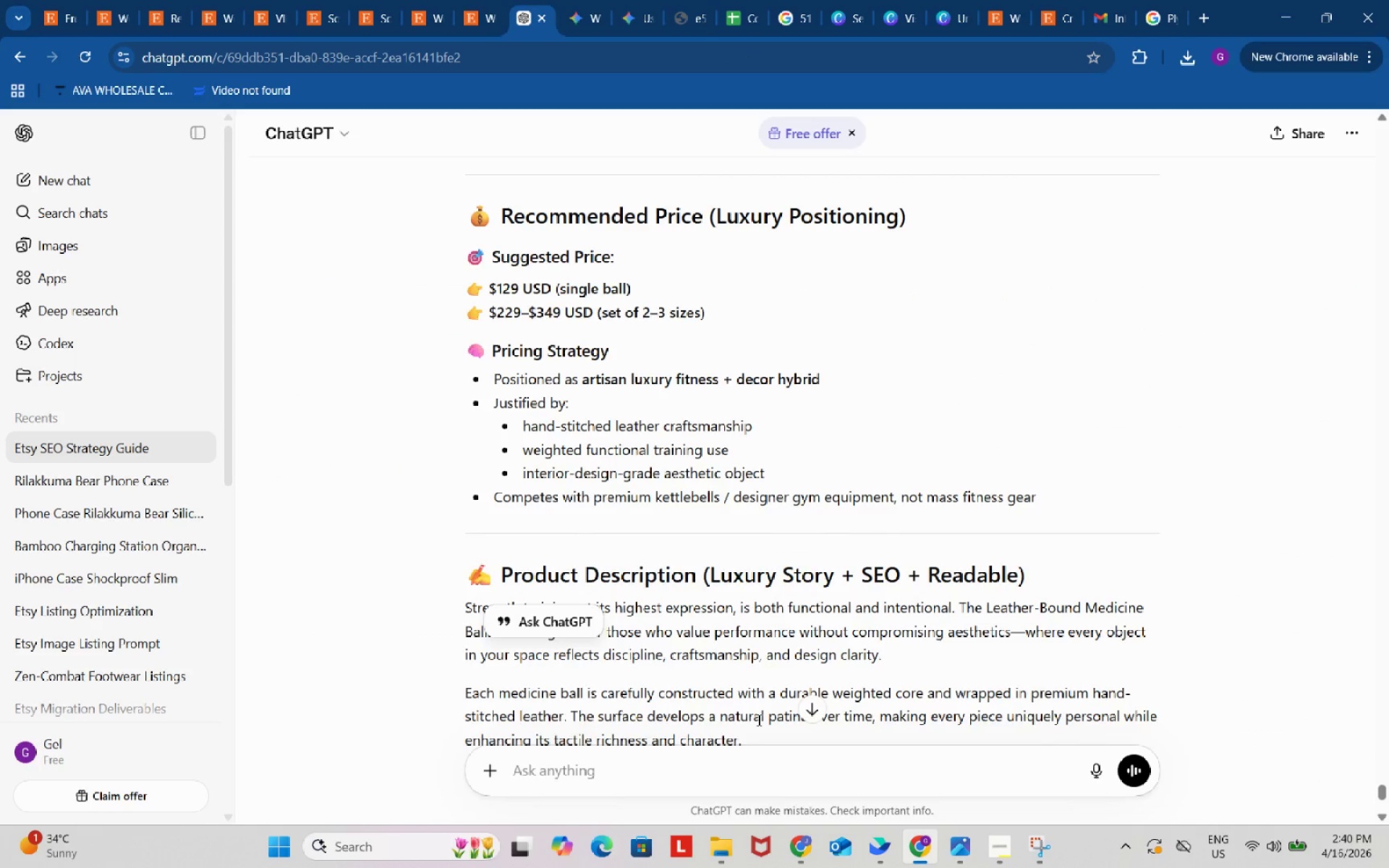 
scroll: coordinate [726, 545], scroll_direction: down, amount: 22.0
 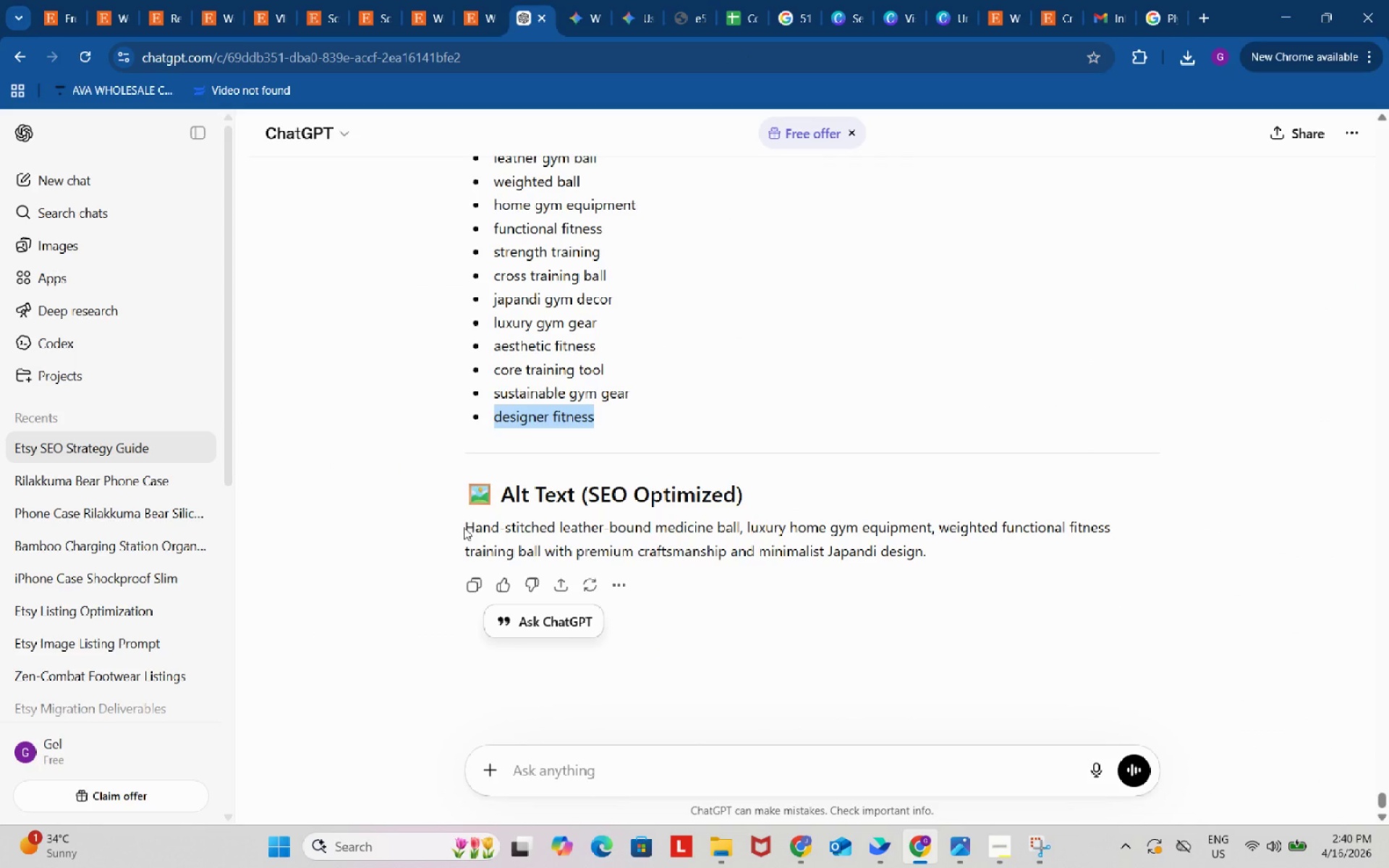 
left_click_drag(start_coordinate=[464, 527], to_coordinate=[964, 561])
 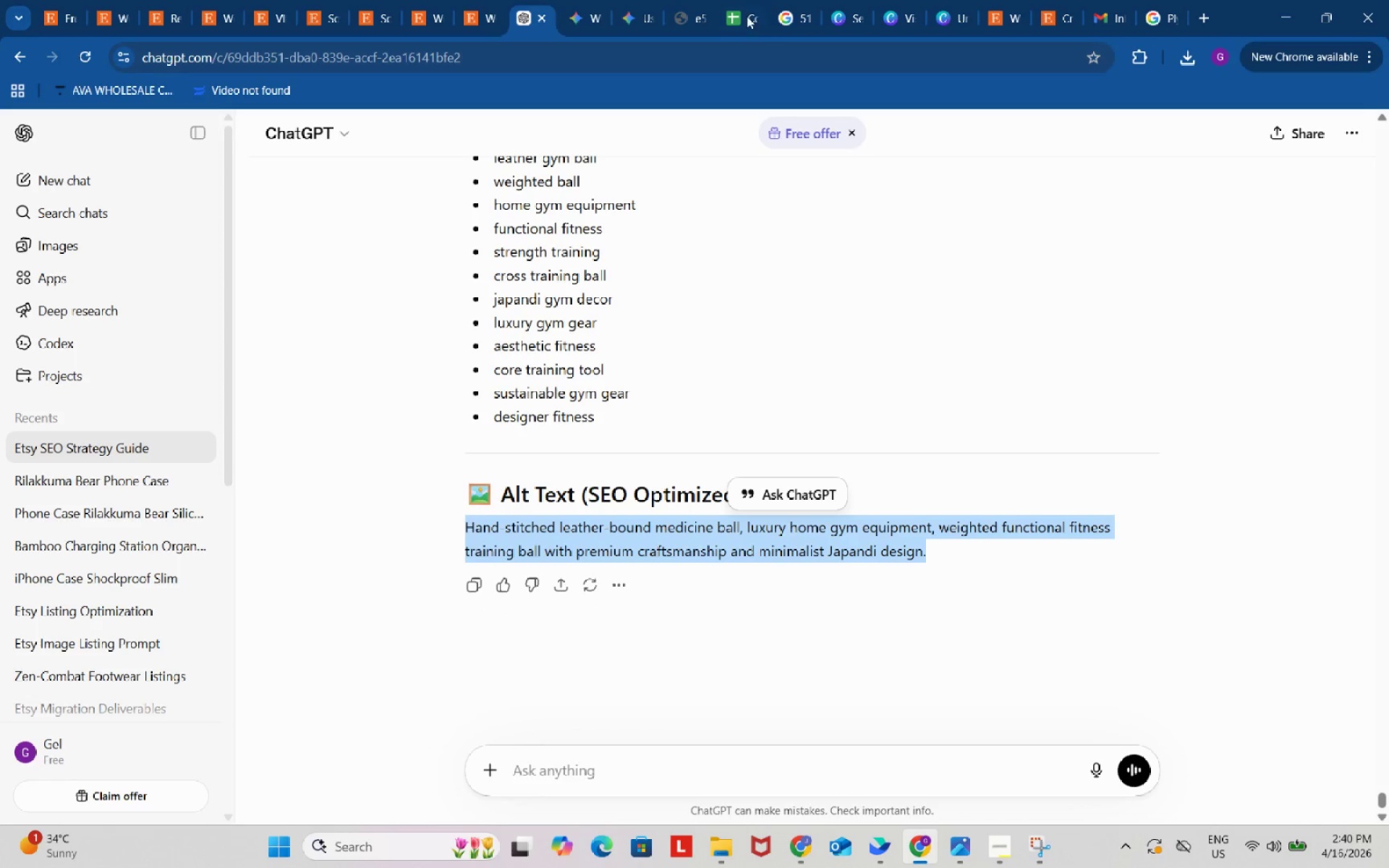 
key(Control+ControlLeft)
 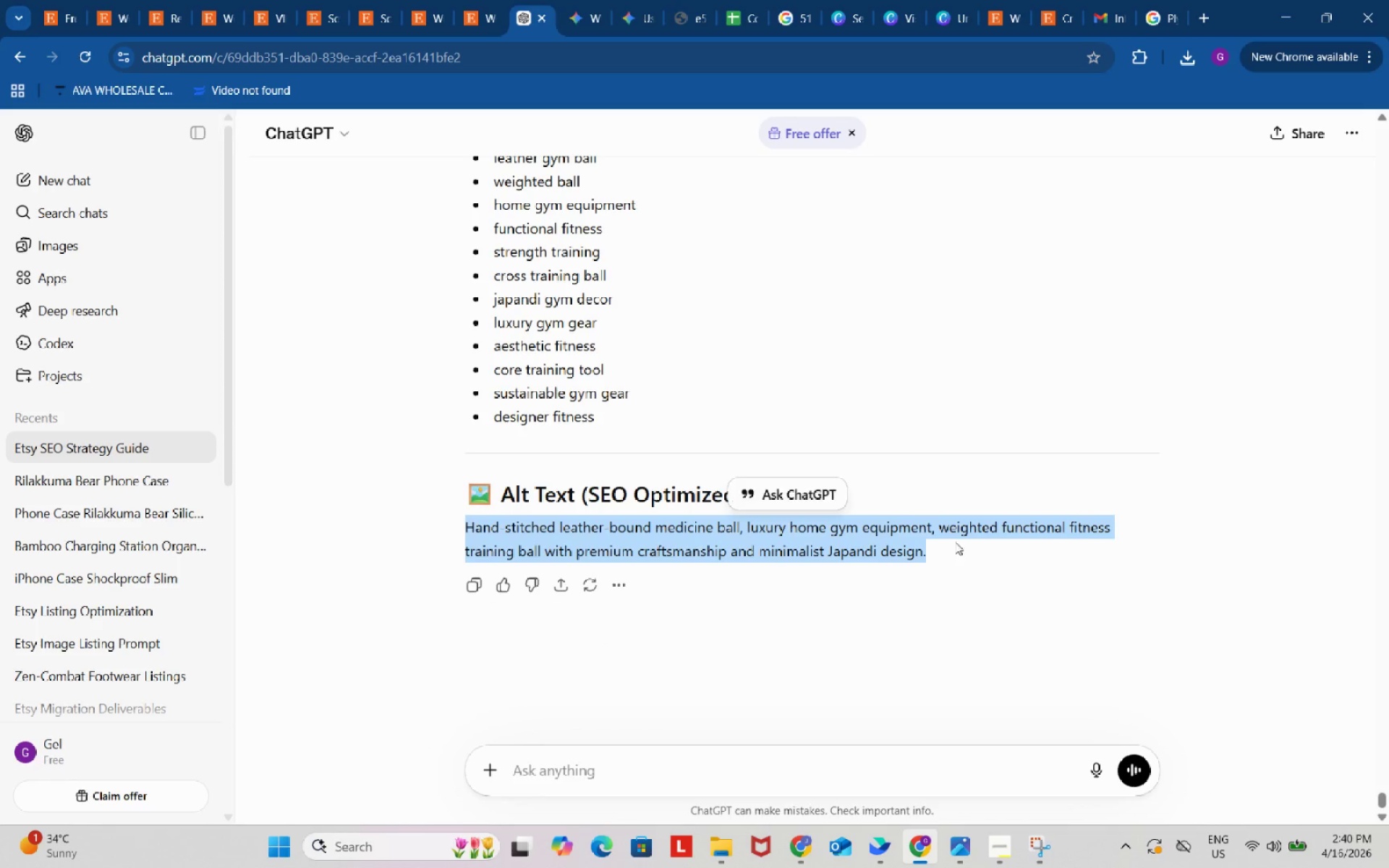 
key(Control+C)
 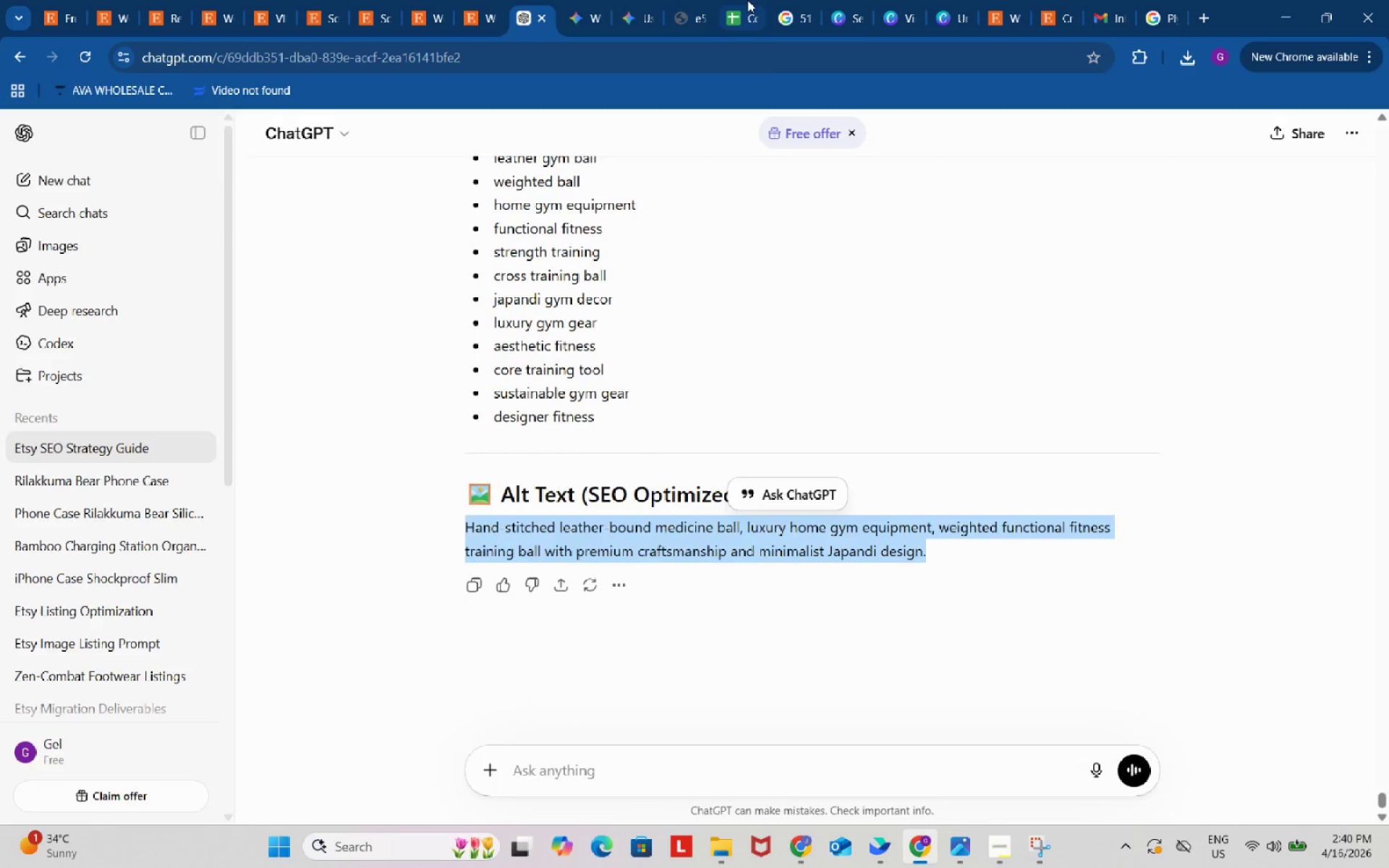 
left_click([747, 0])
 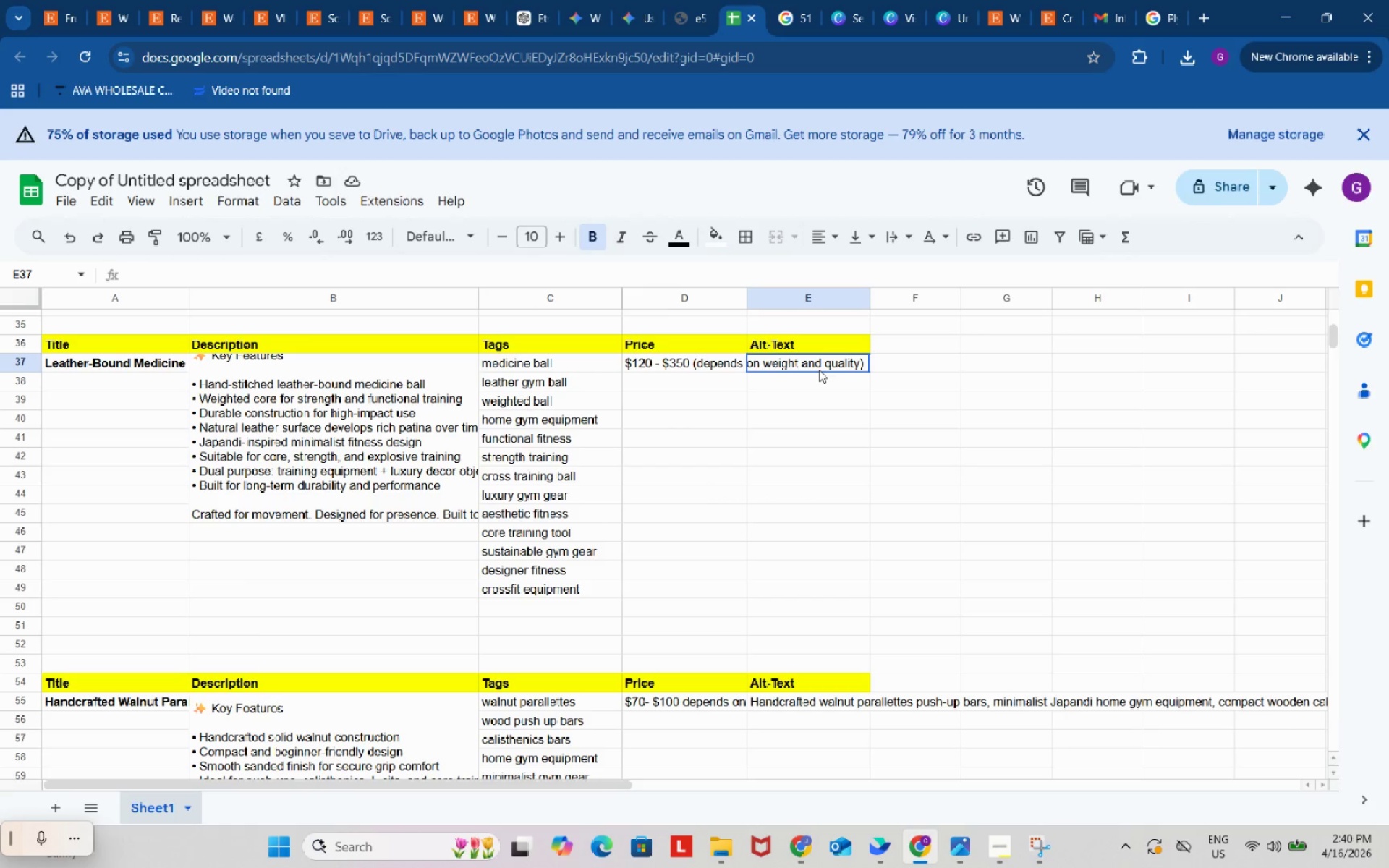 
double_click([819, 370])
 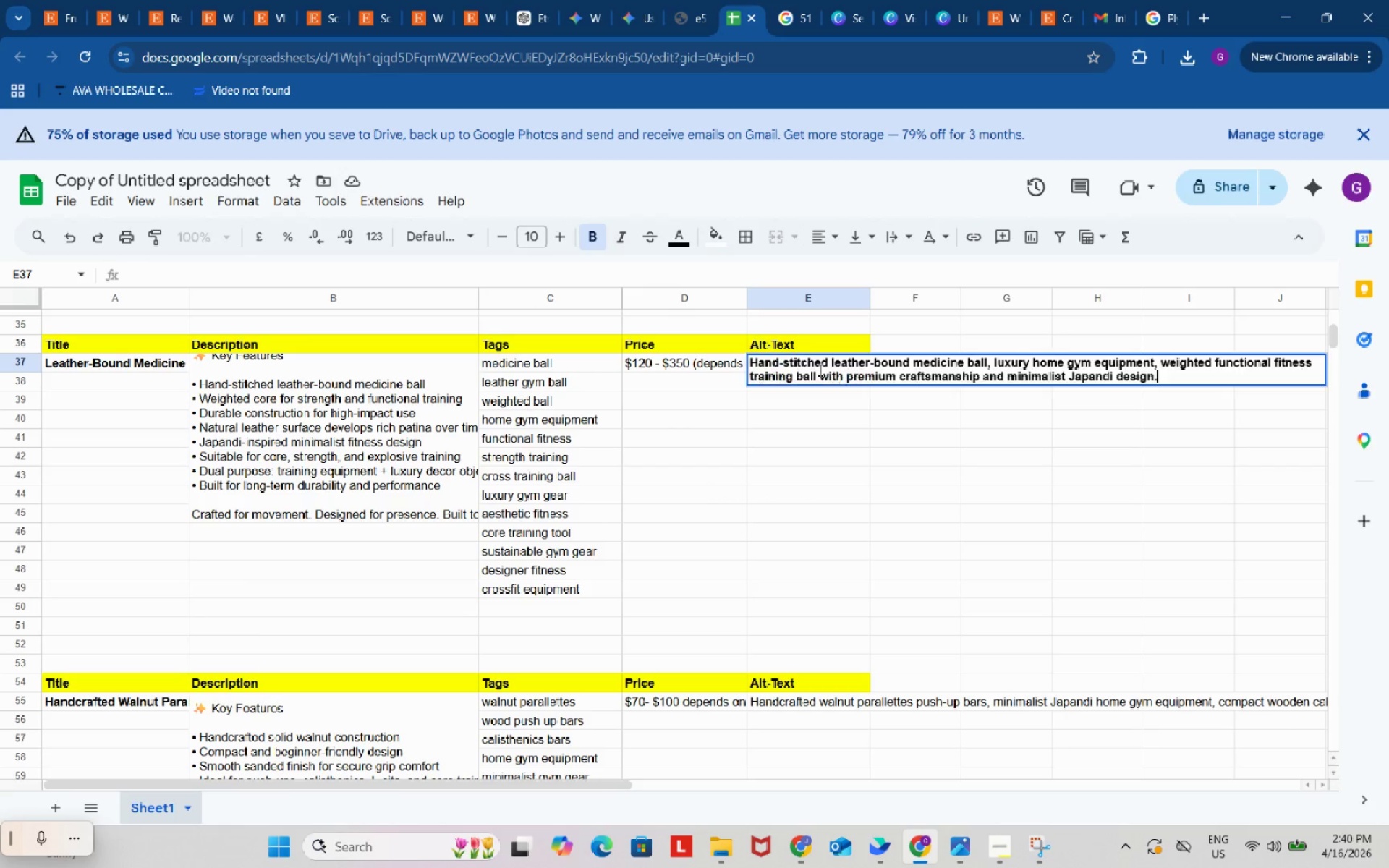 
key(Control+ControlLeft)
 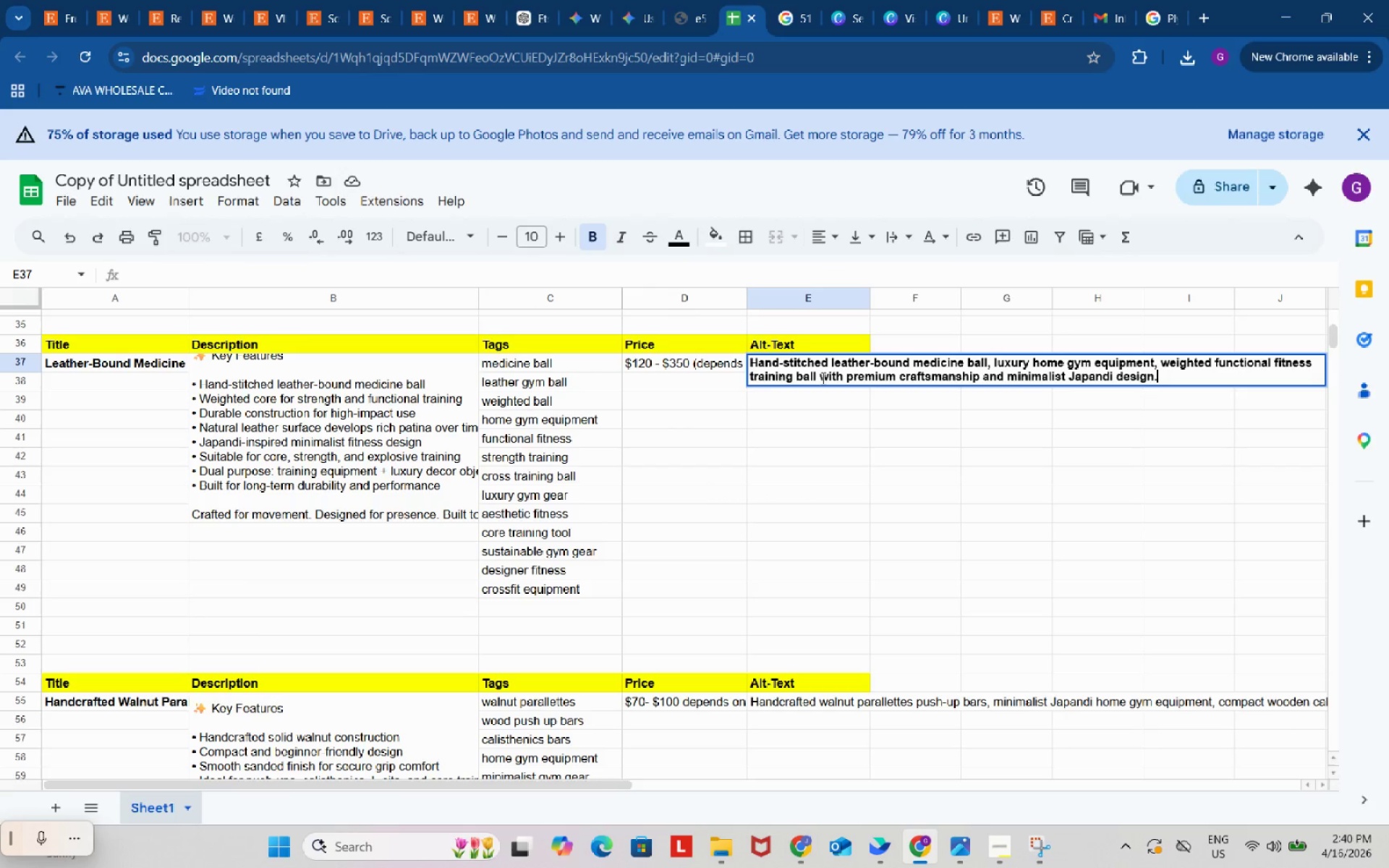 
key(Control+V)
 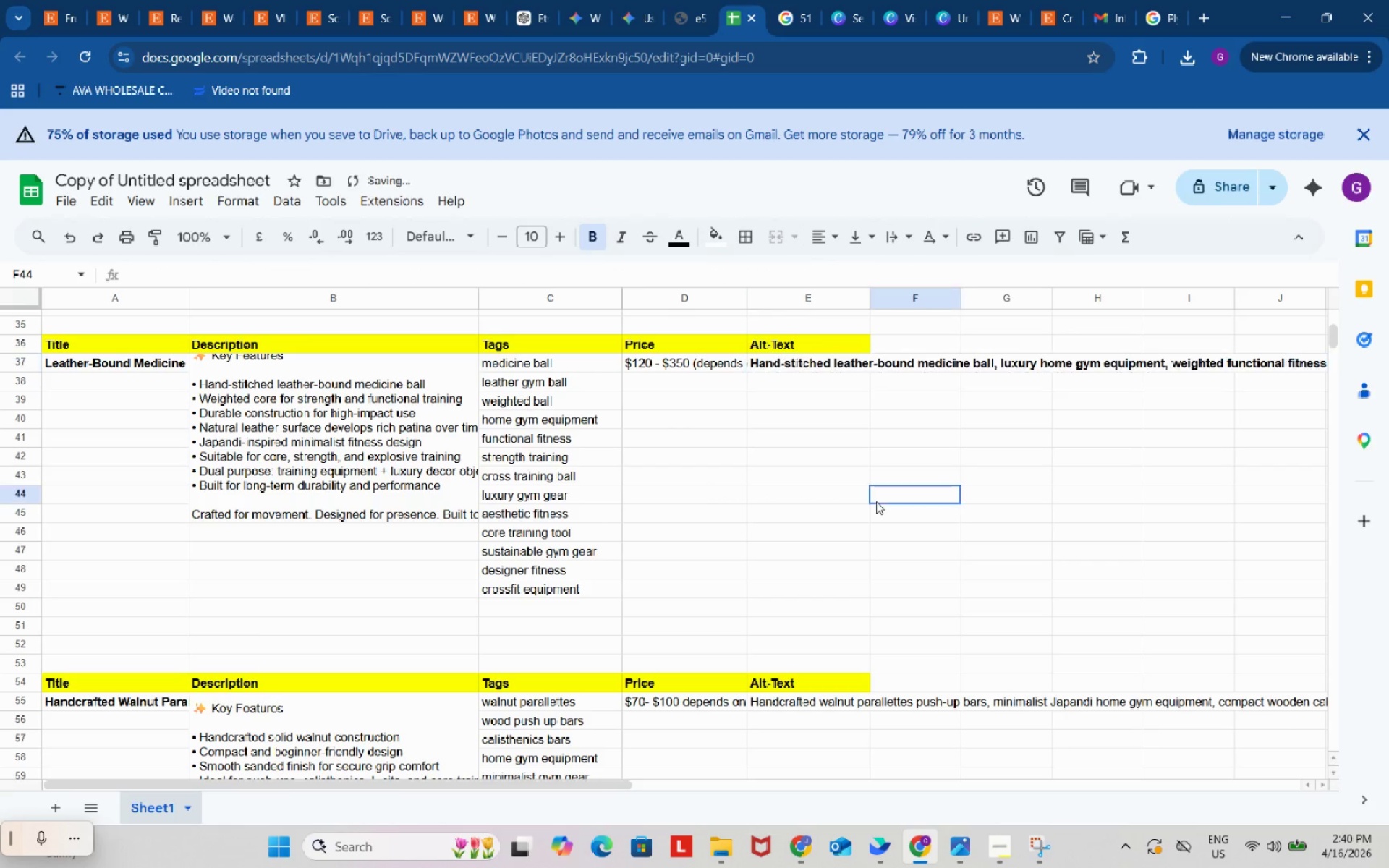 
left_click([876, 501])
 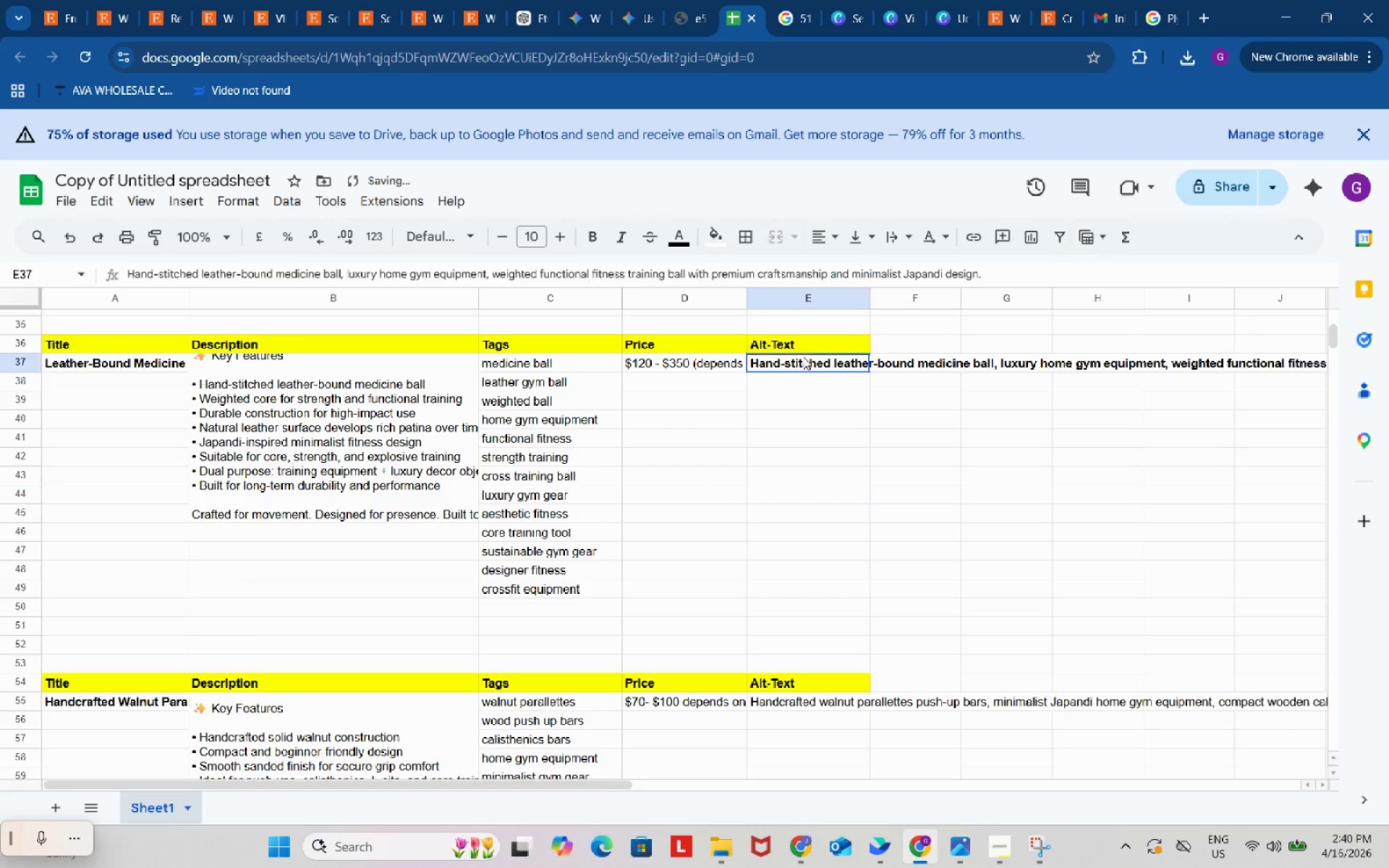 
left_click([803, 357])
 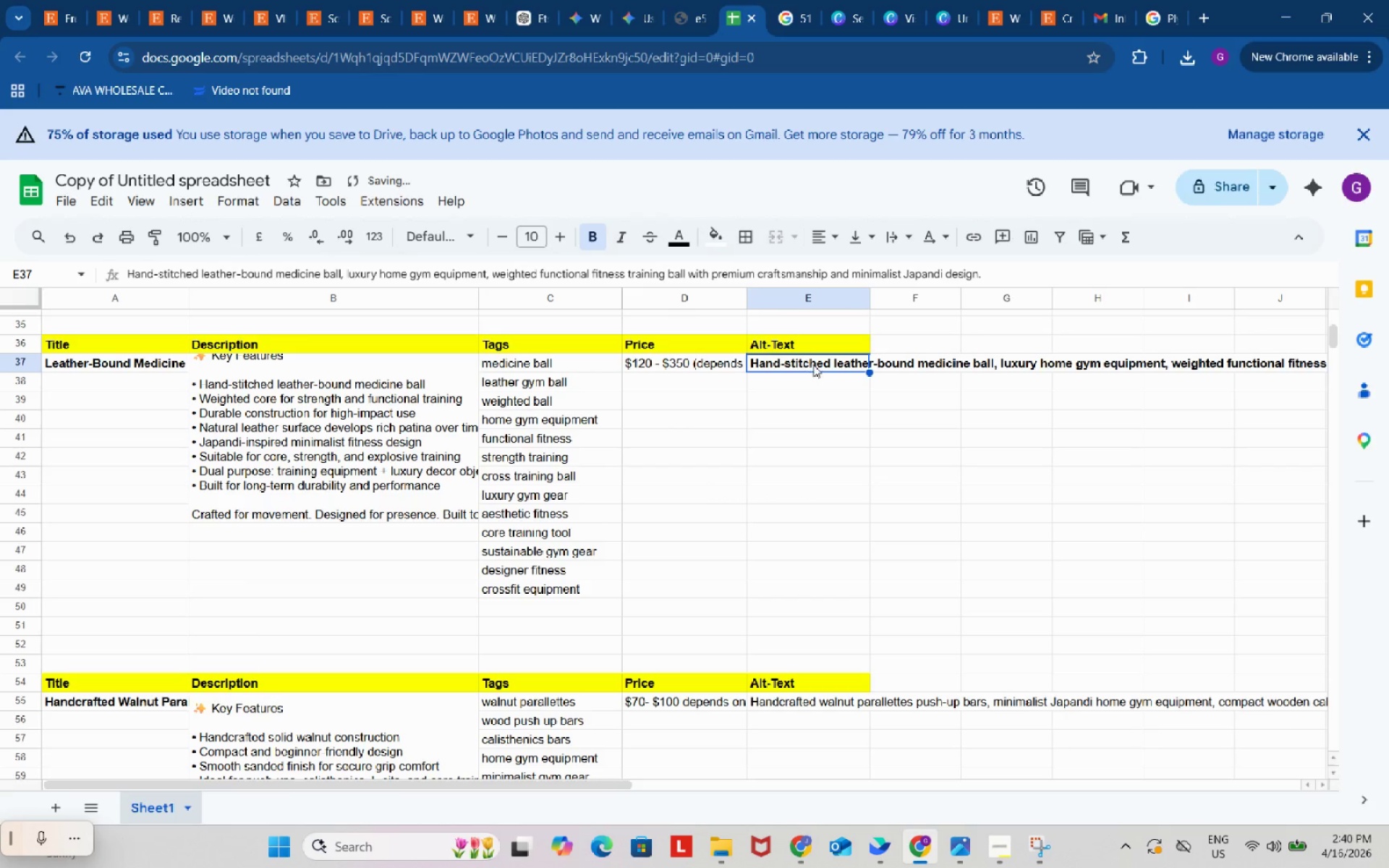 
key(Control+B)
 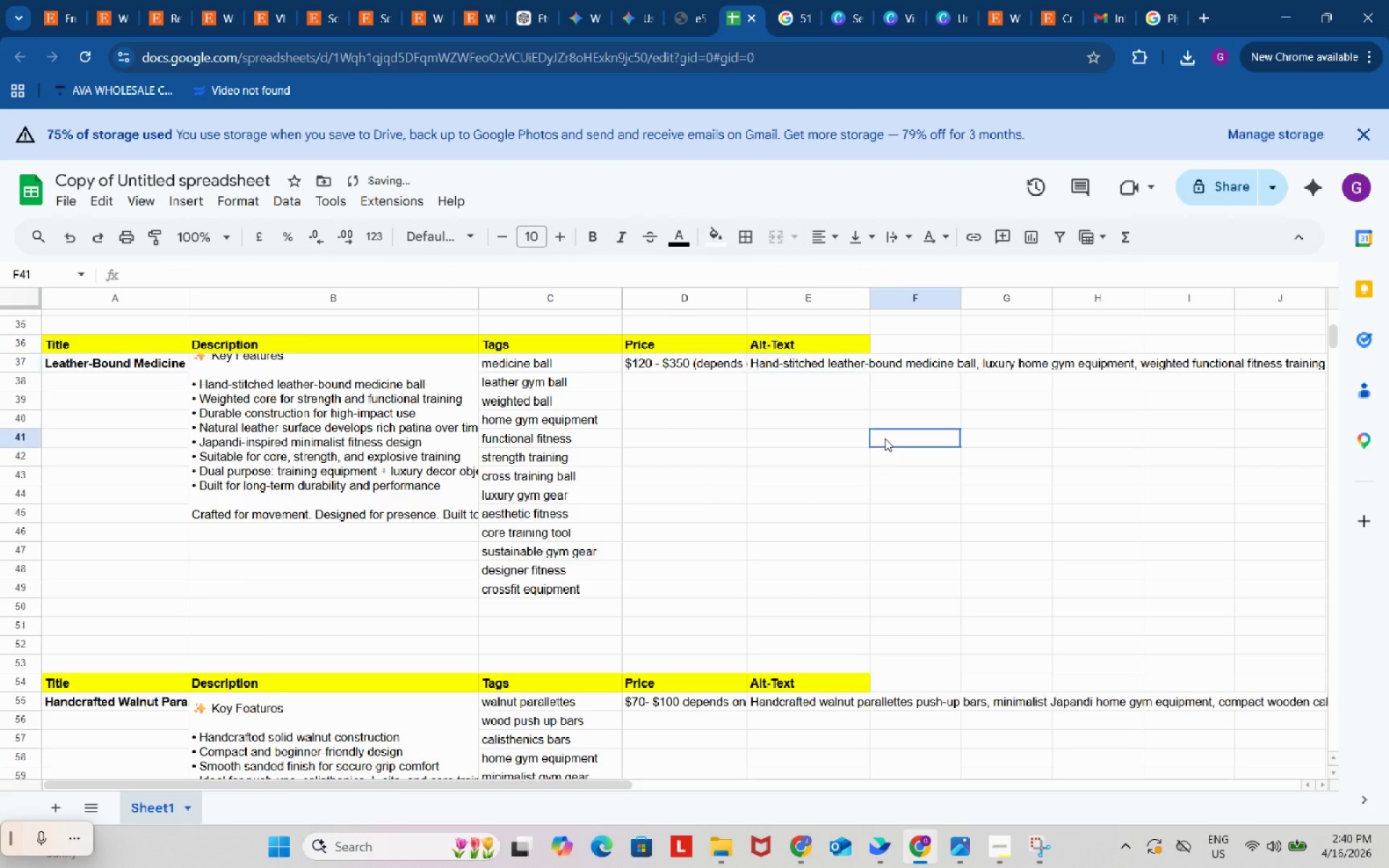 
left_click([885, 438])
 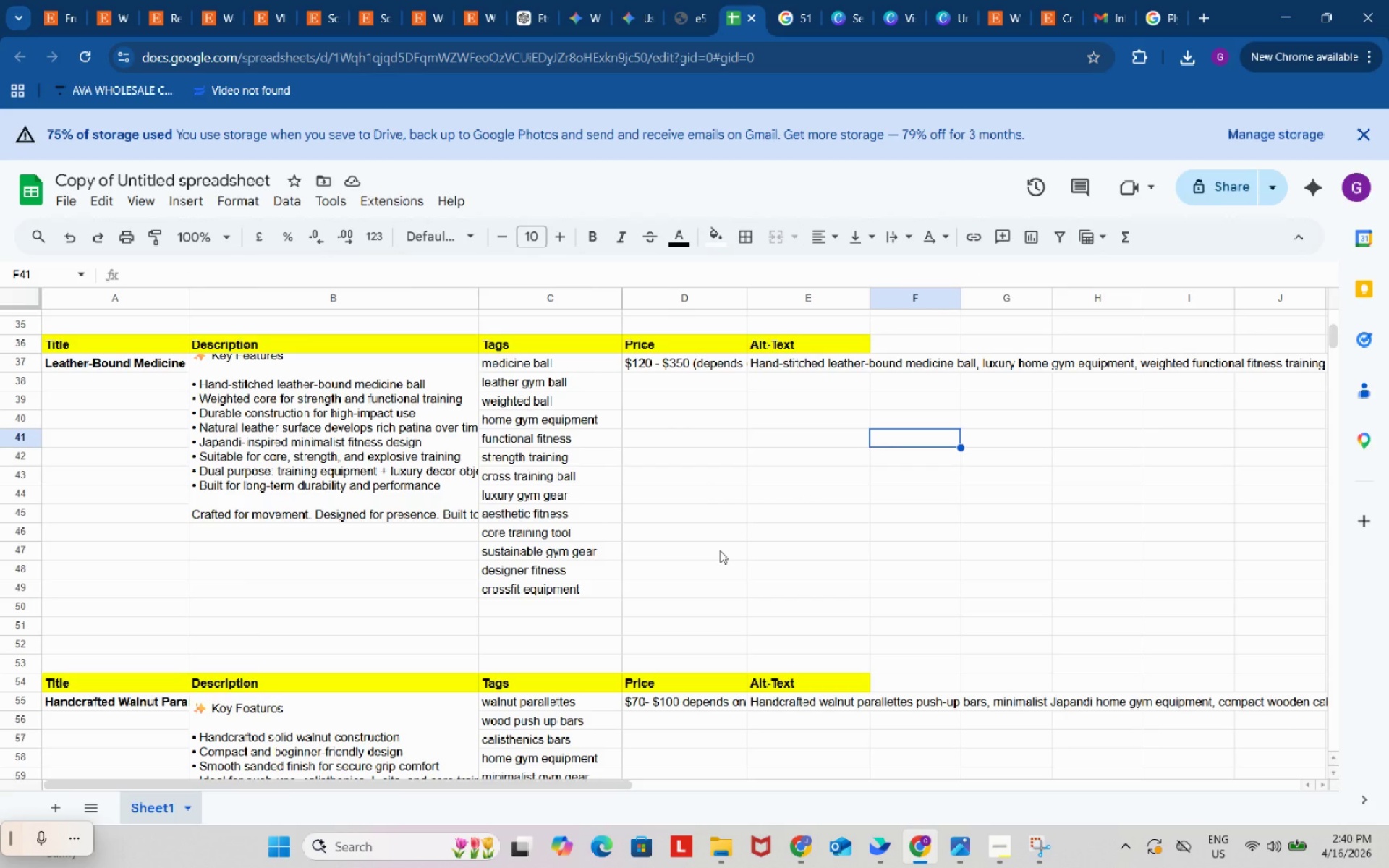 
wait(10.62)
 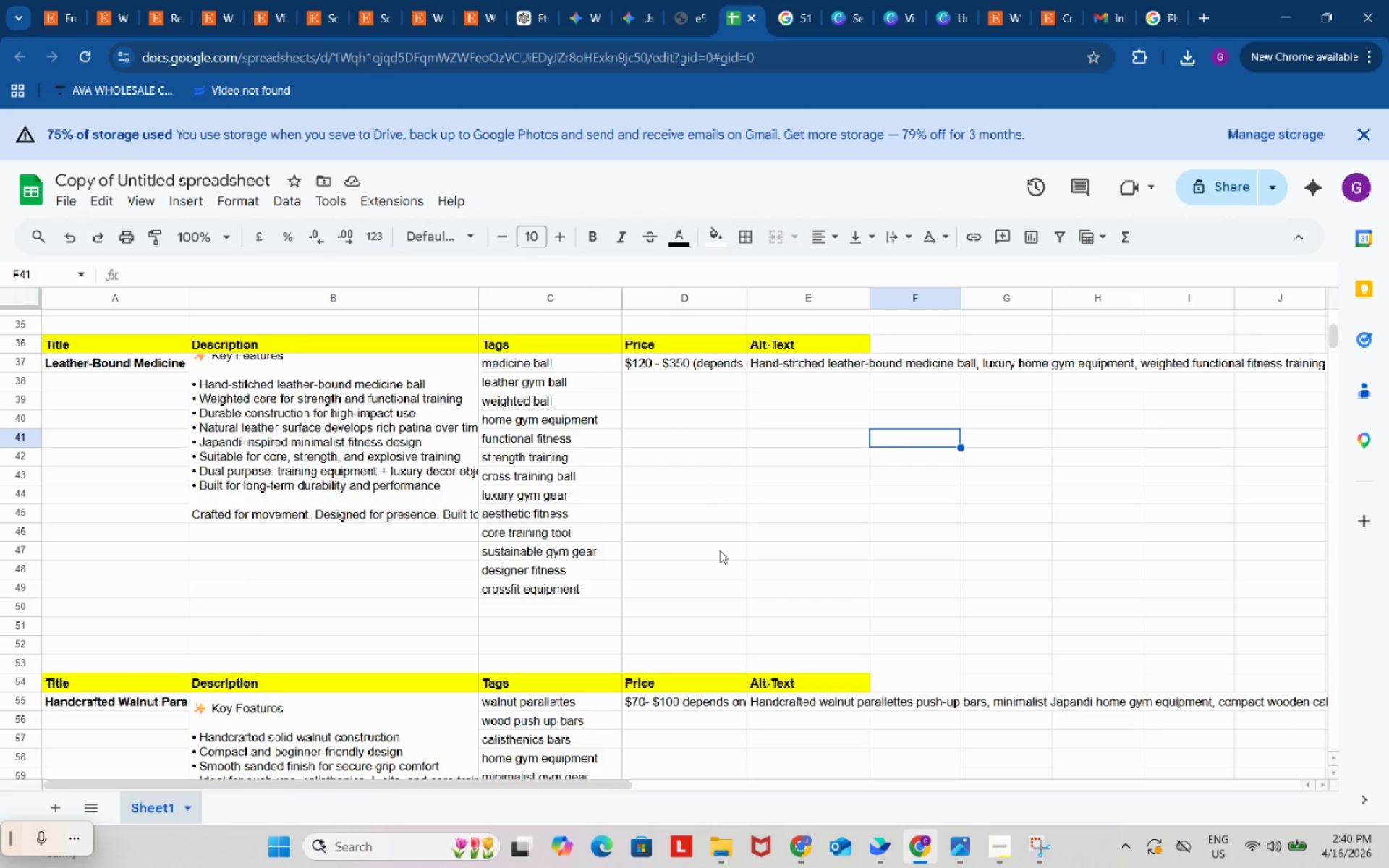 
mouse_move([841, 289])
 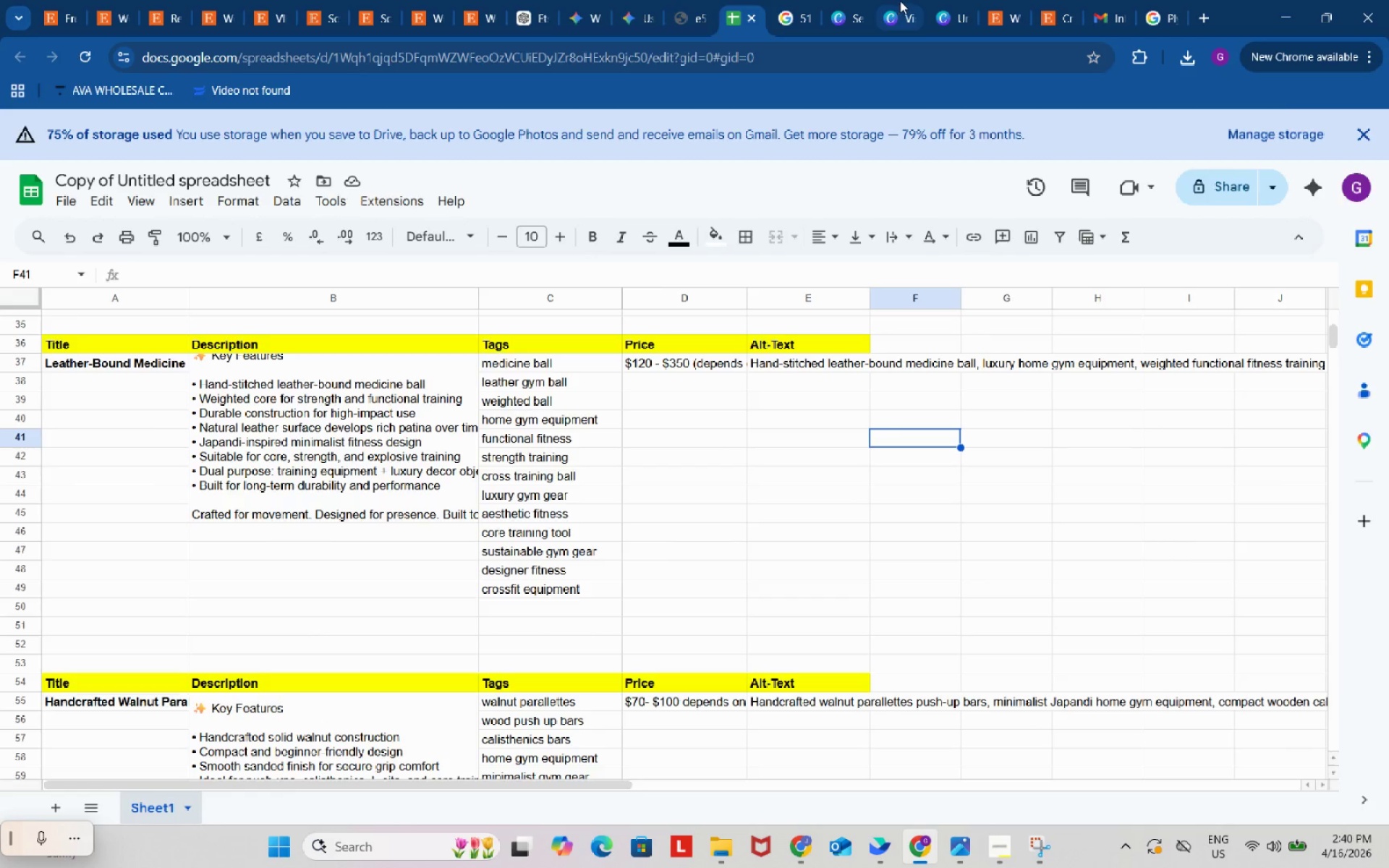 
left_click([900, 1])
 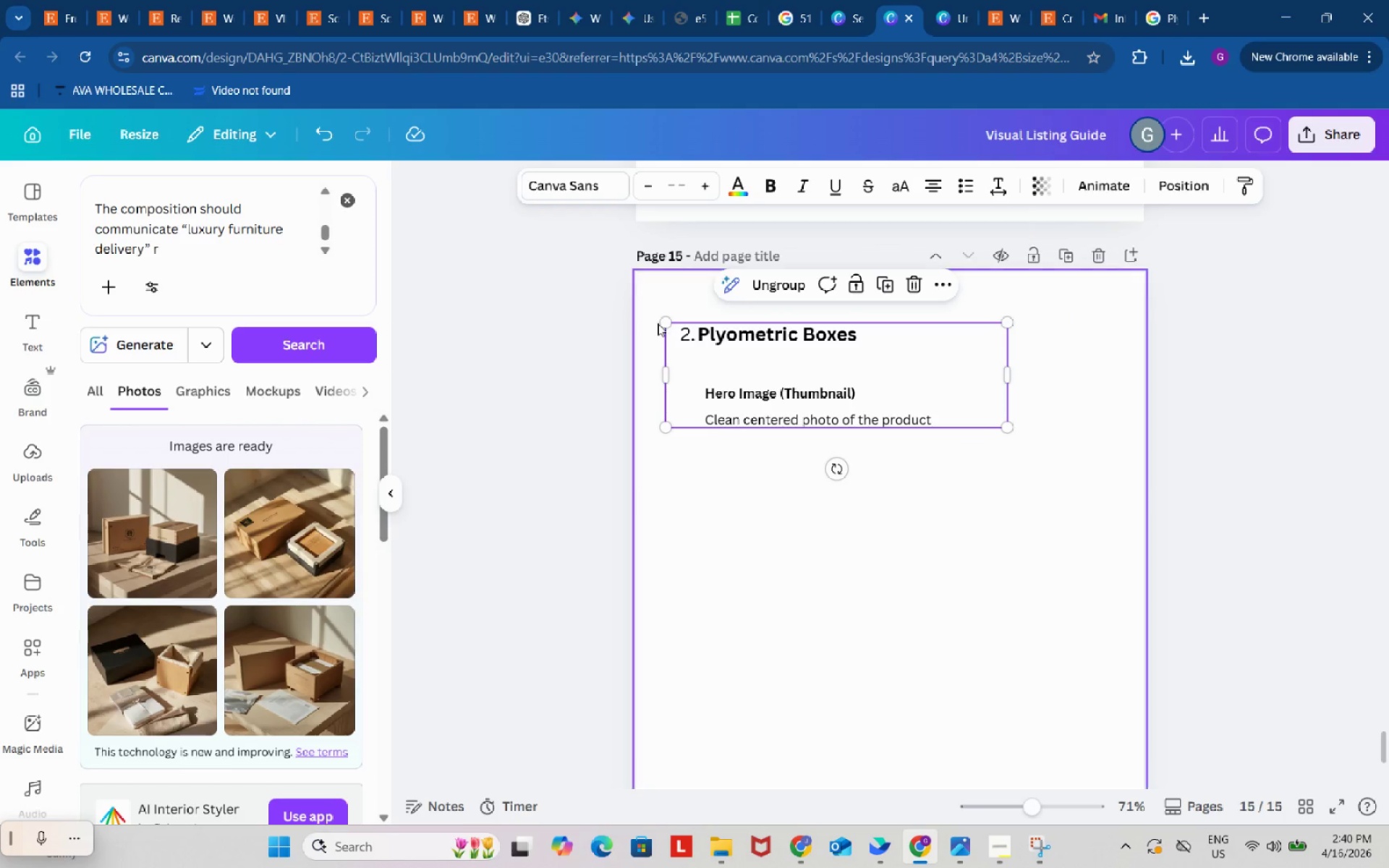 
left_click([679, 336])
 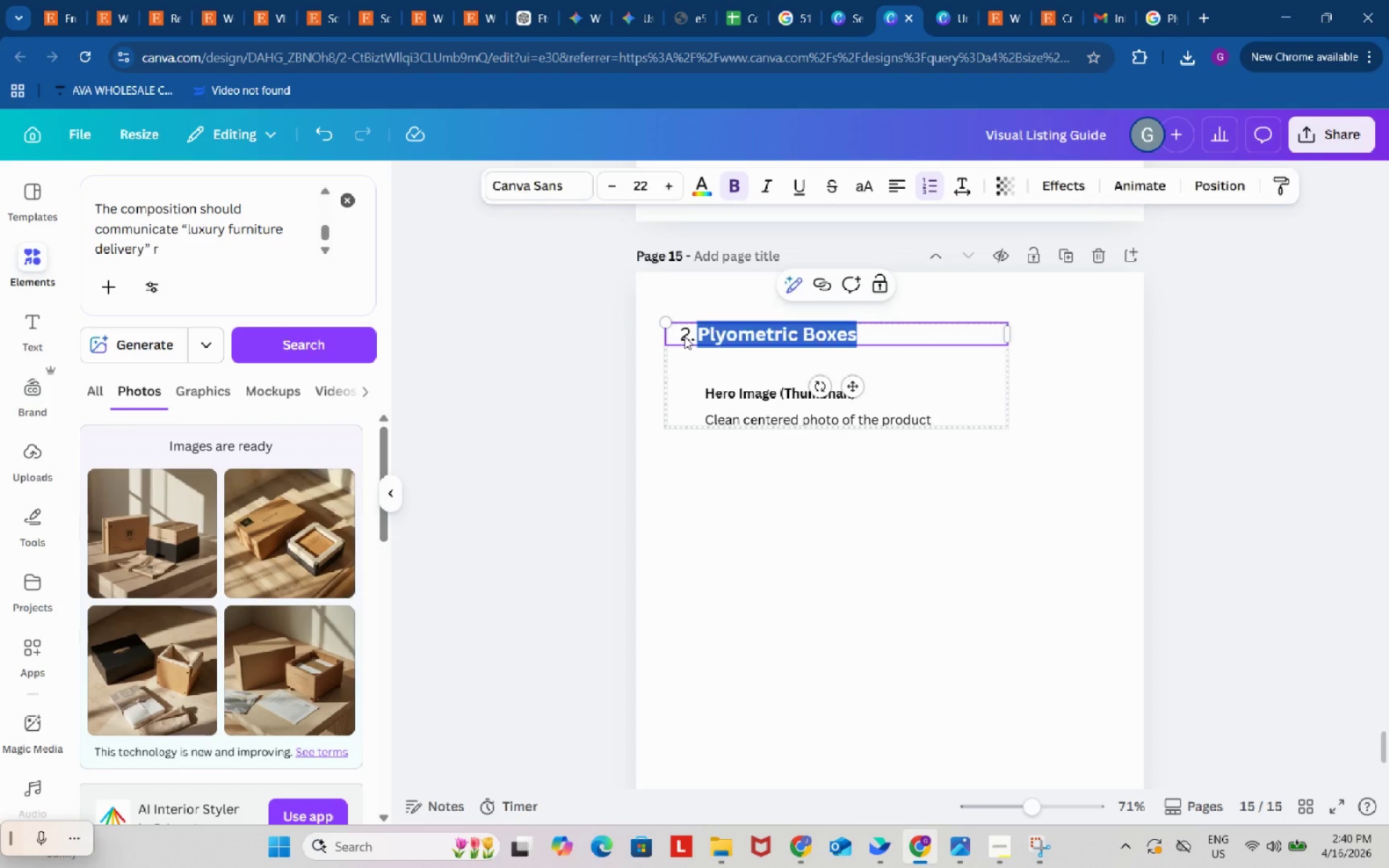 
double_click([684, 336])
 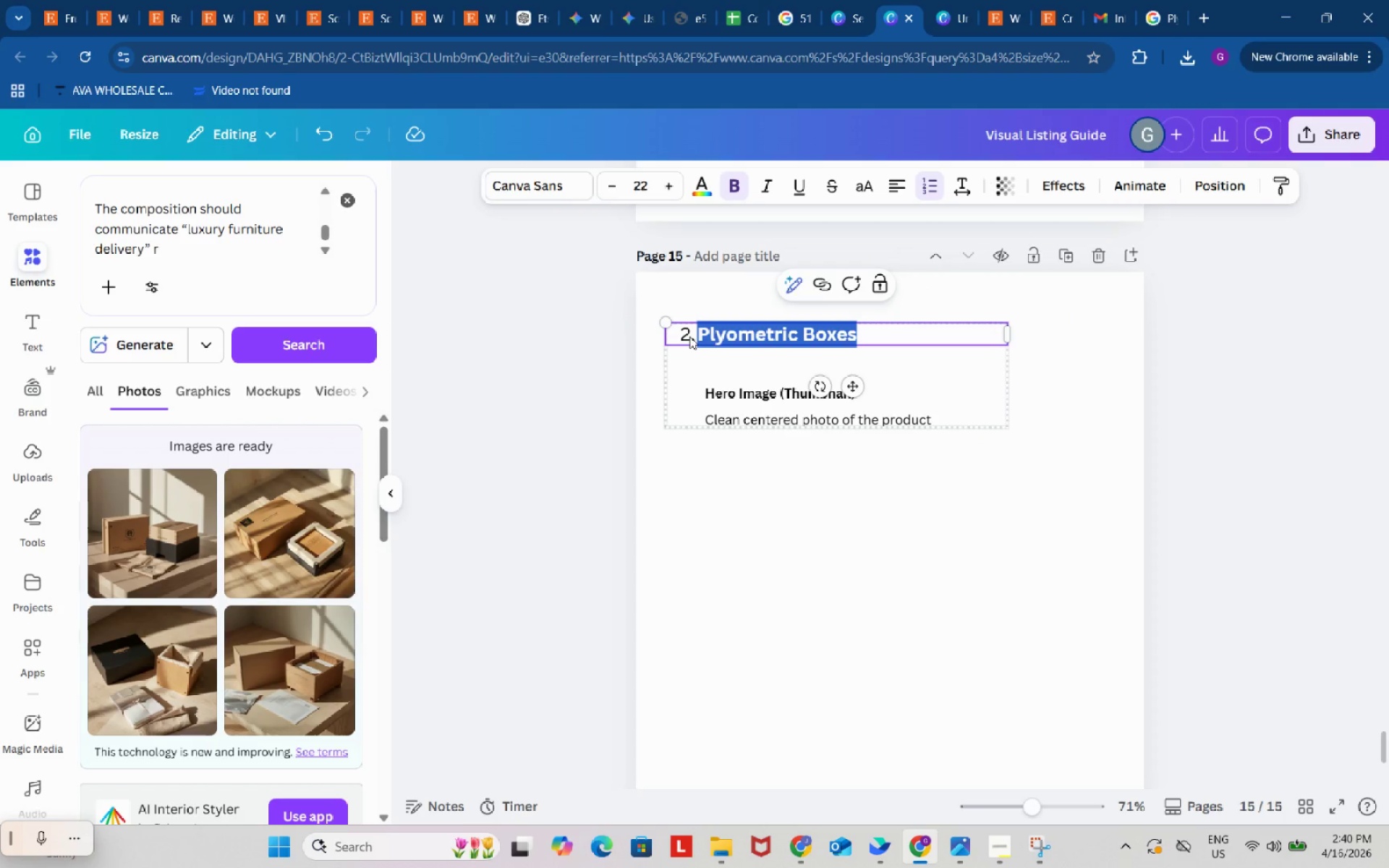 
triple_click([689, 336])
 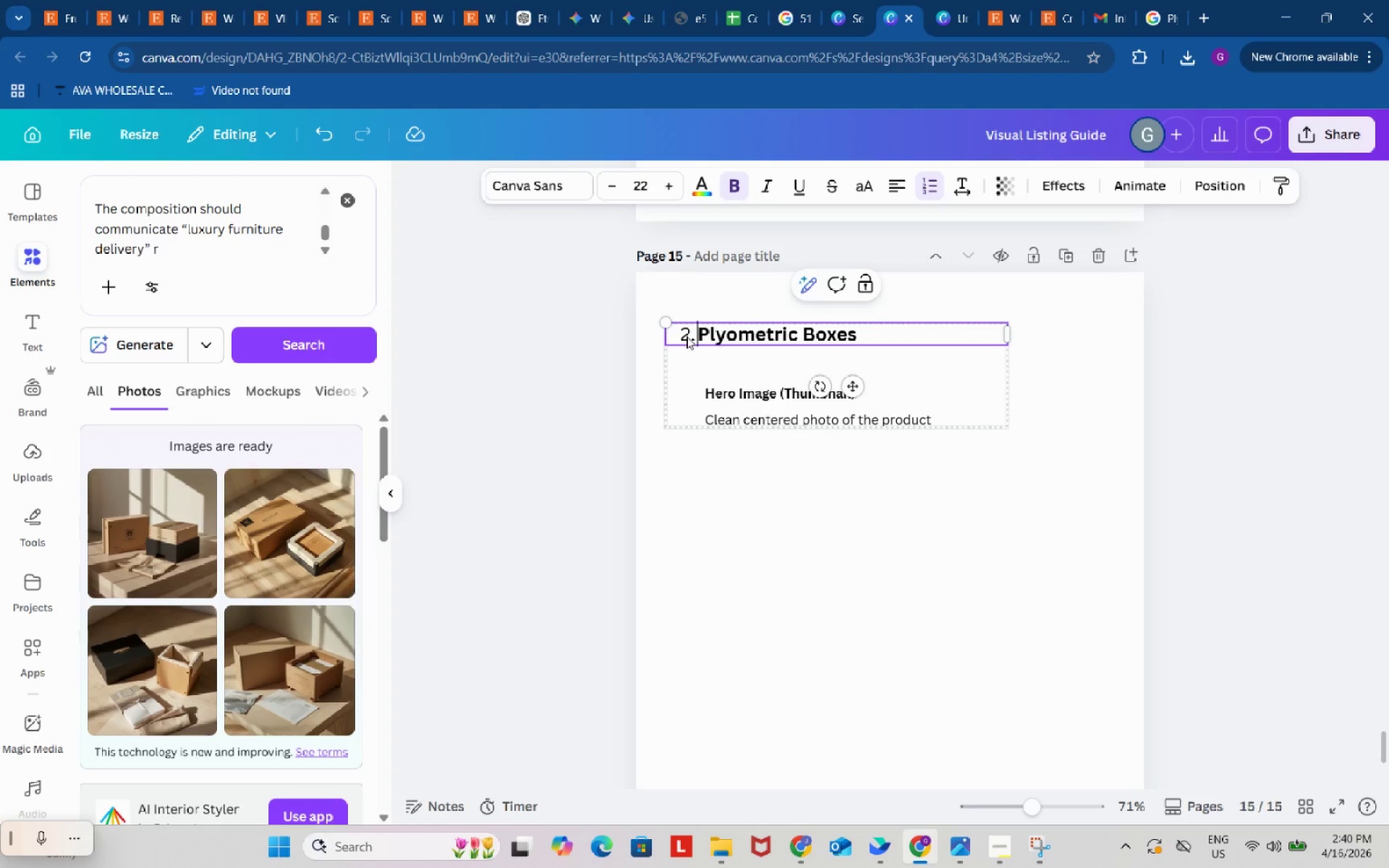 
key(Backspace)
 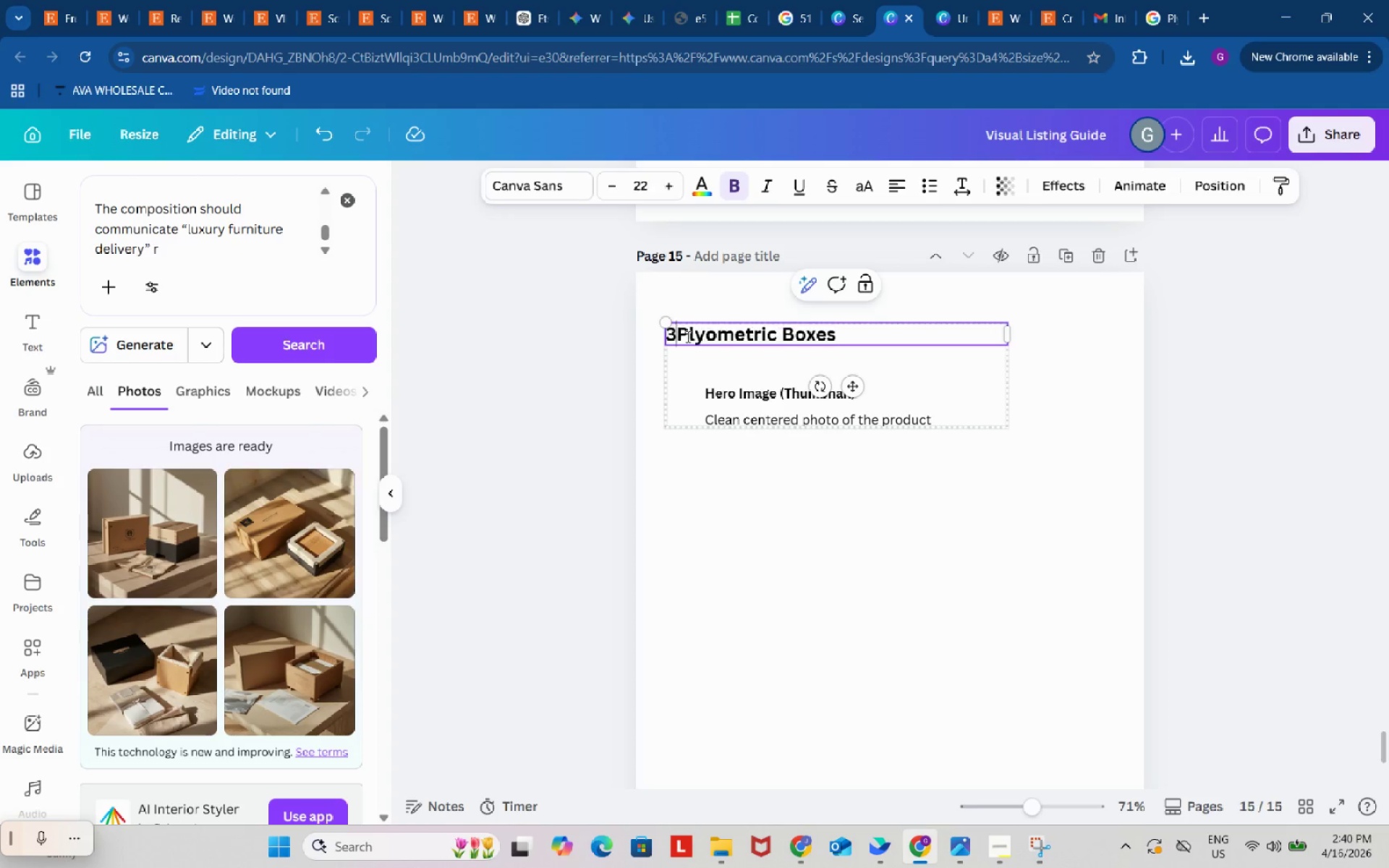 
key(Numpad3)
 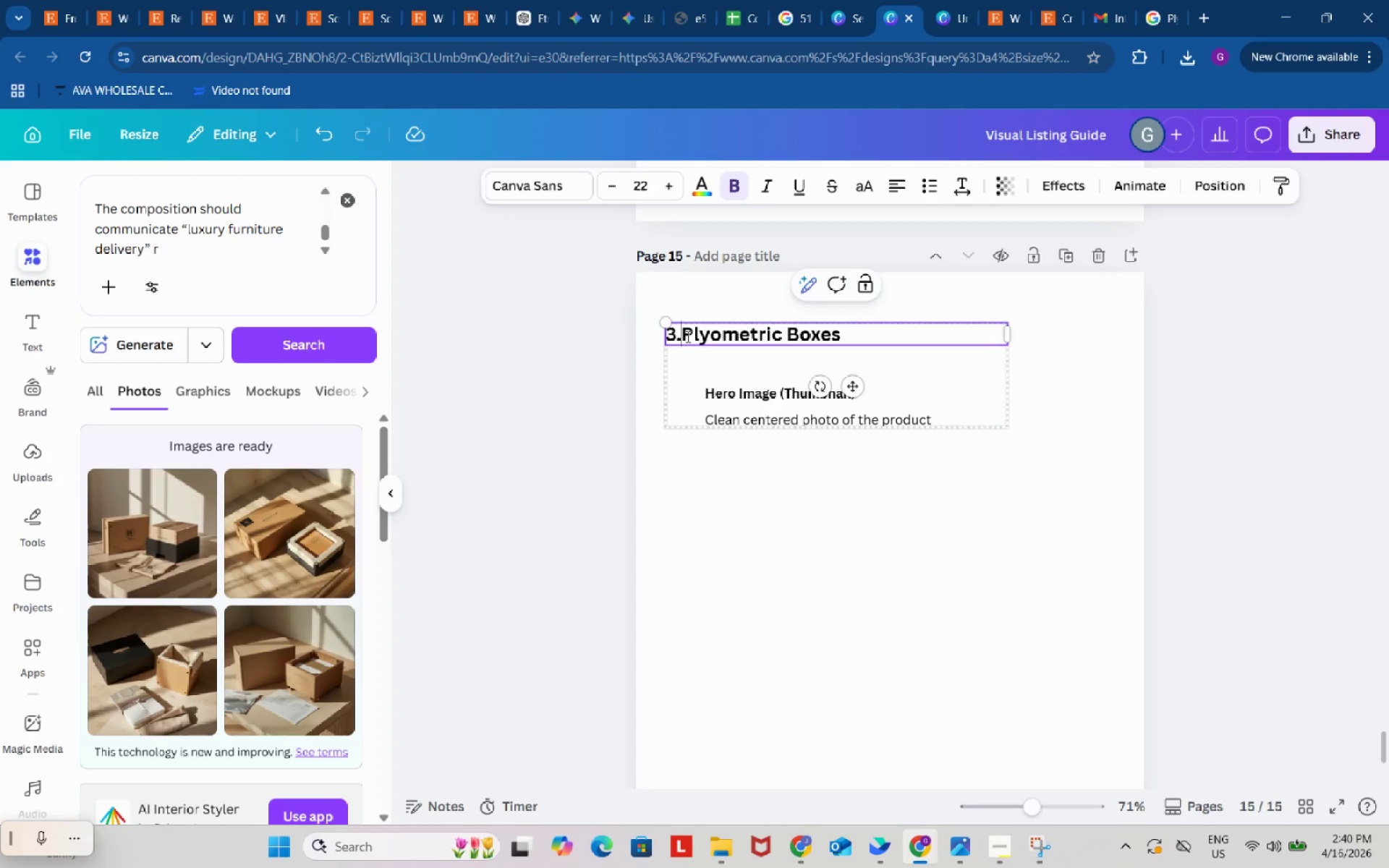 
key(NumpadDecimal)
 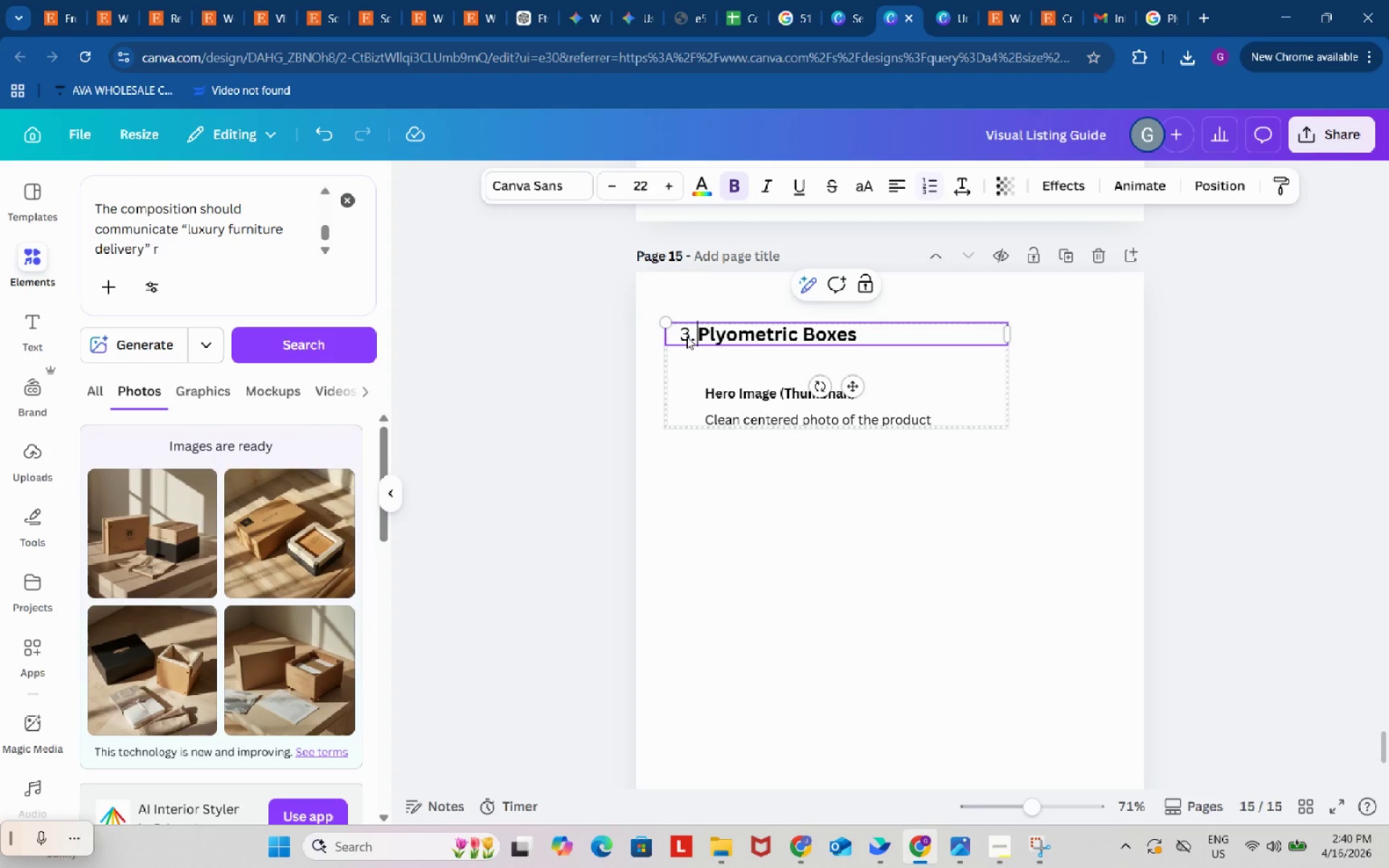 
key(Space)
 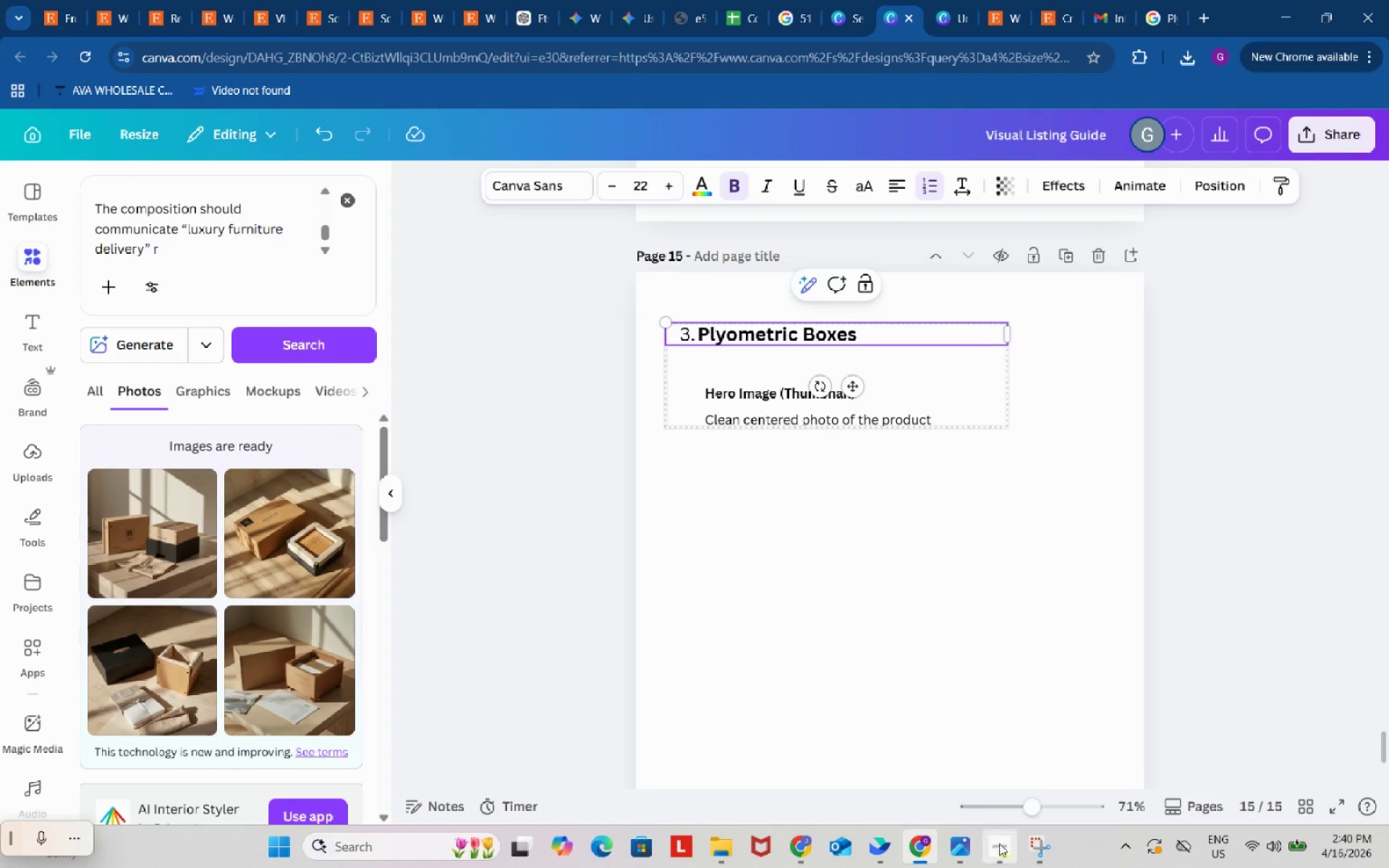 
left_click([998, 845])